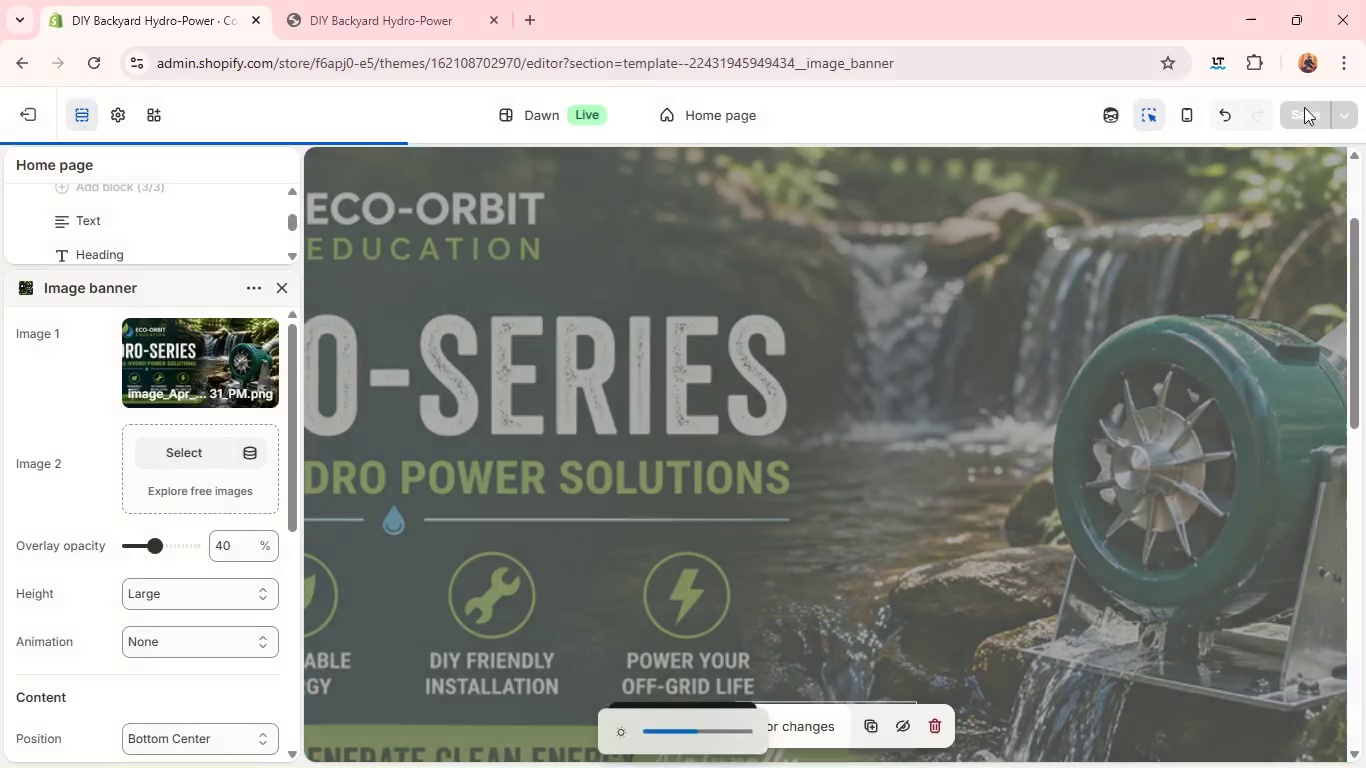 
key(Unknown)
 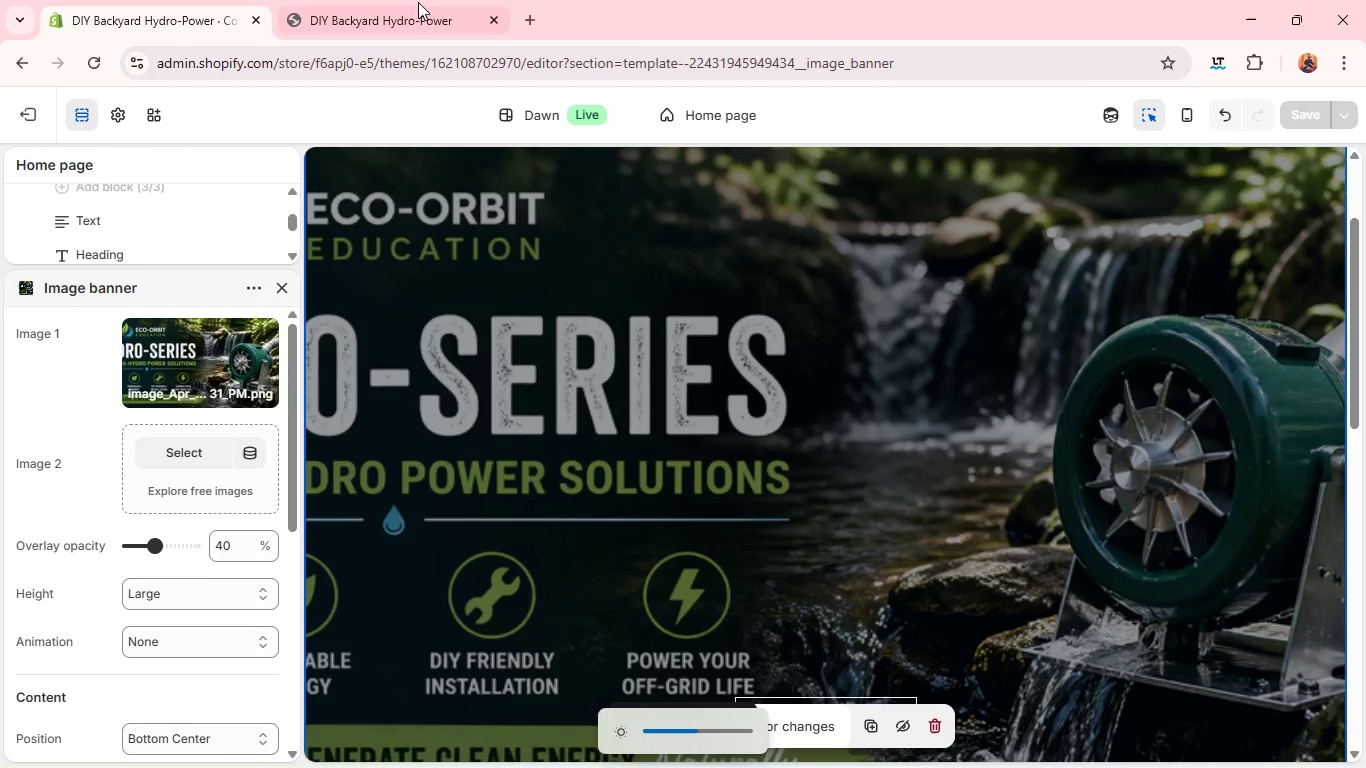 
left_click([416, 0])
 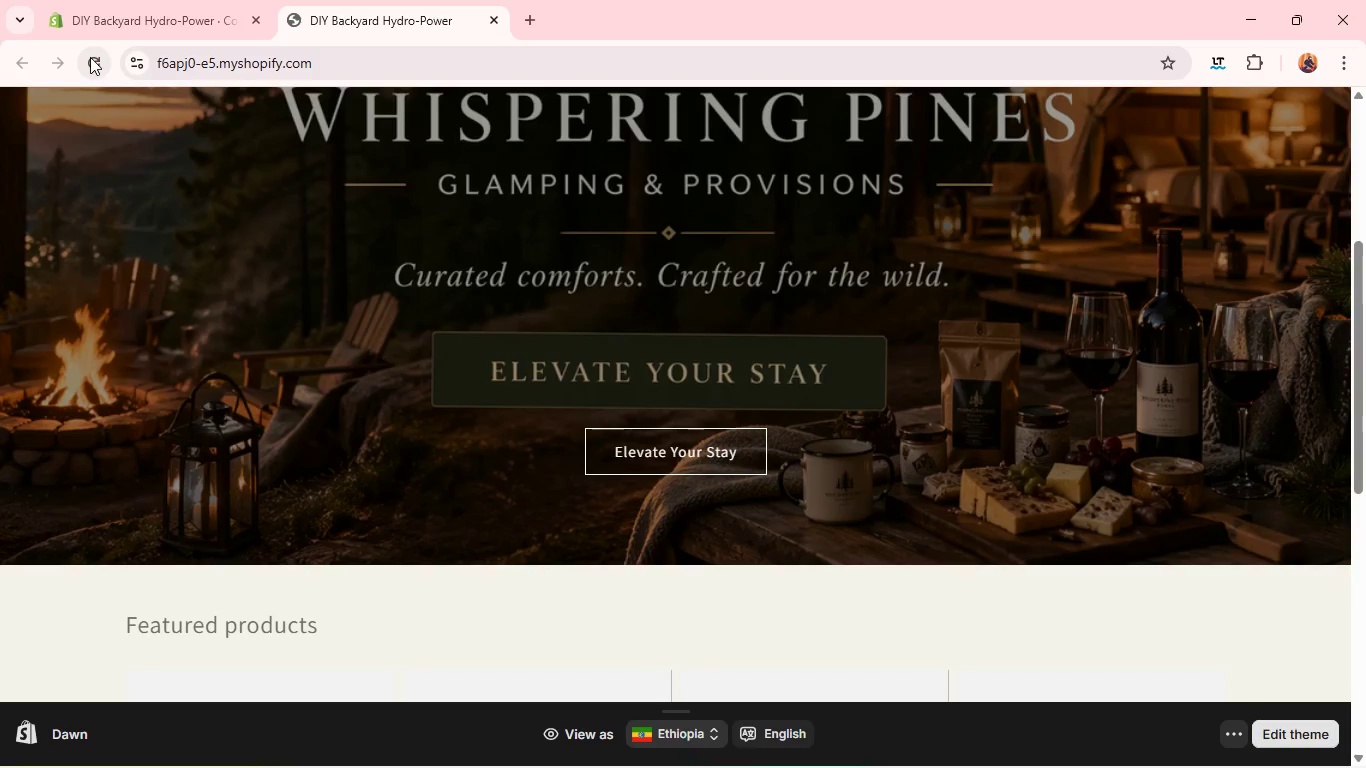 
left_click([90, 57])
 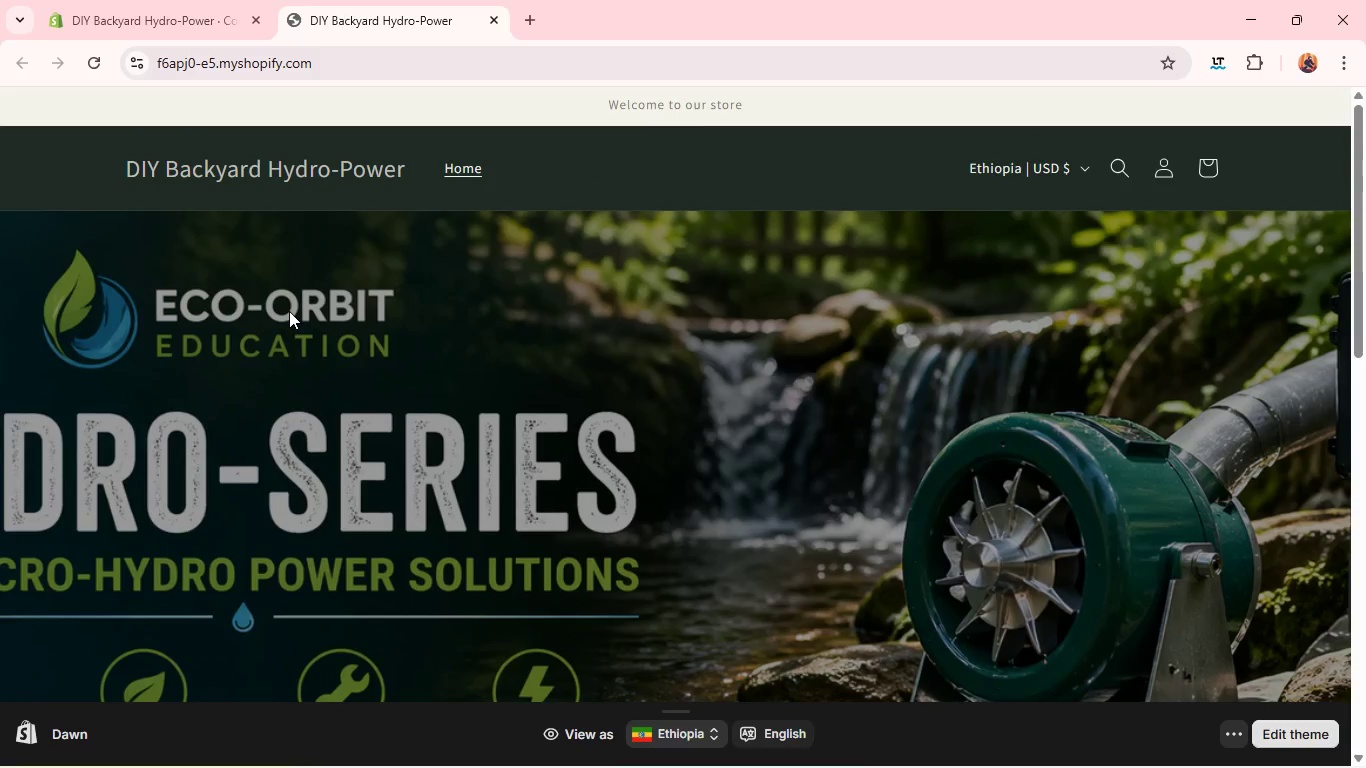 
wait(6.88)
 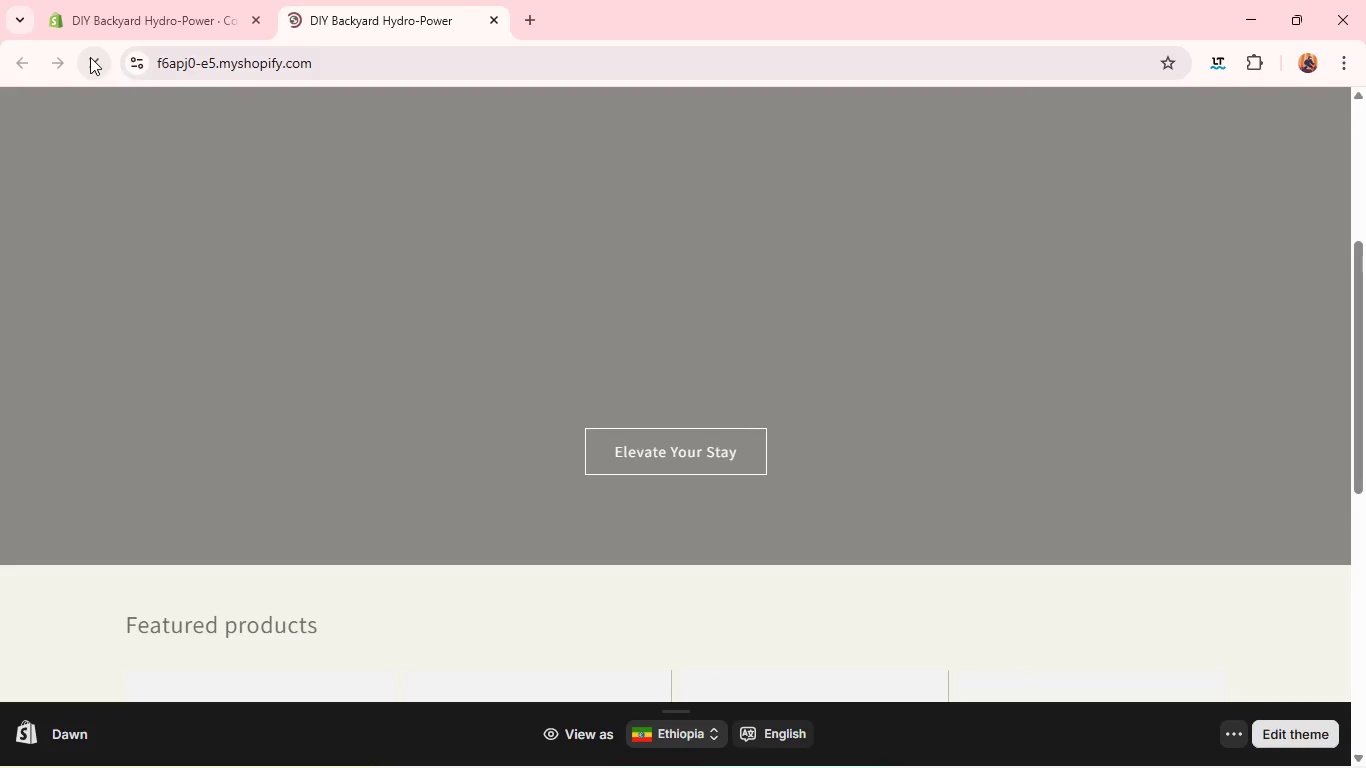 
mouse_move([401, 260])
 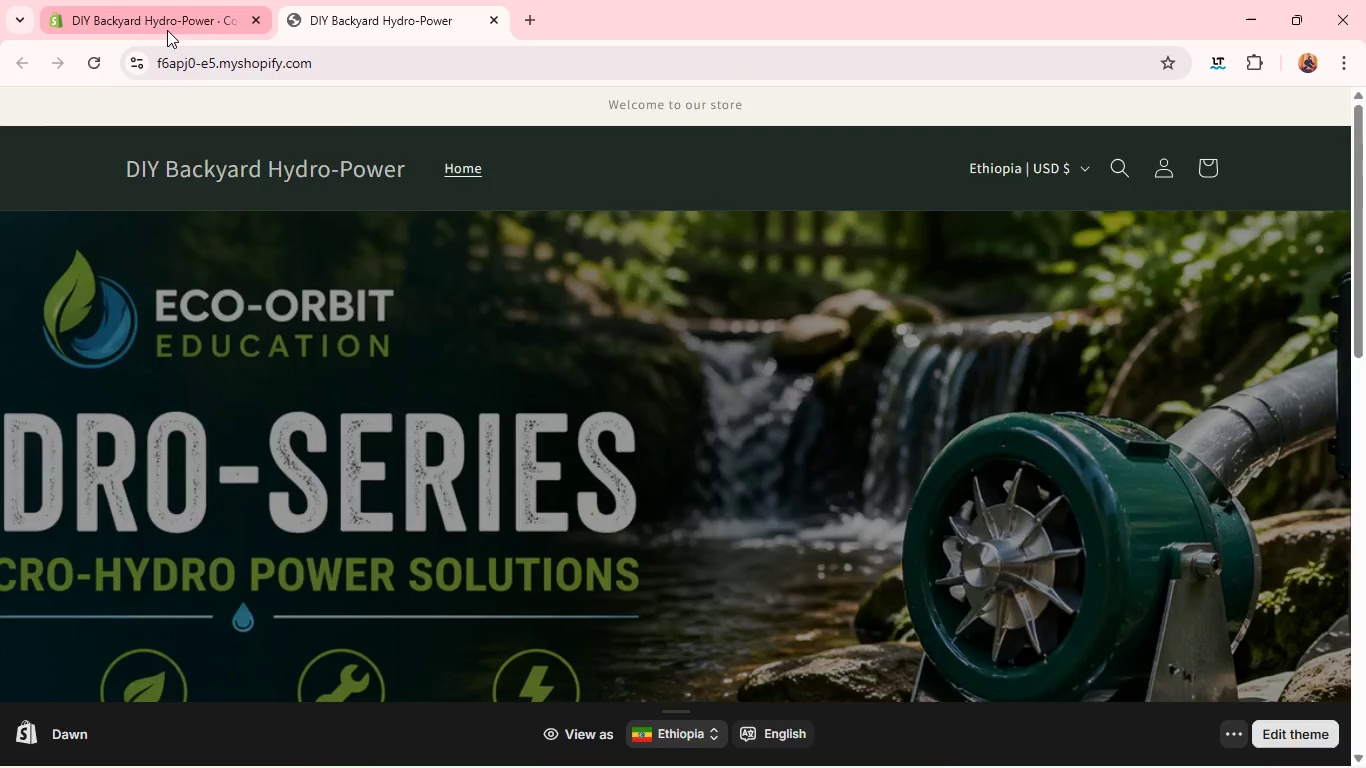 
left_click([167, 30])
 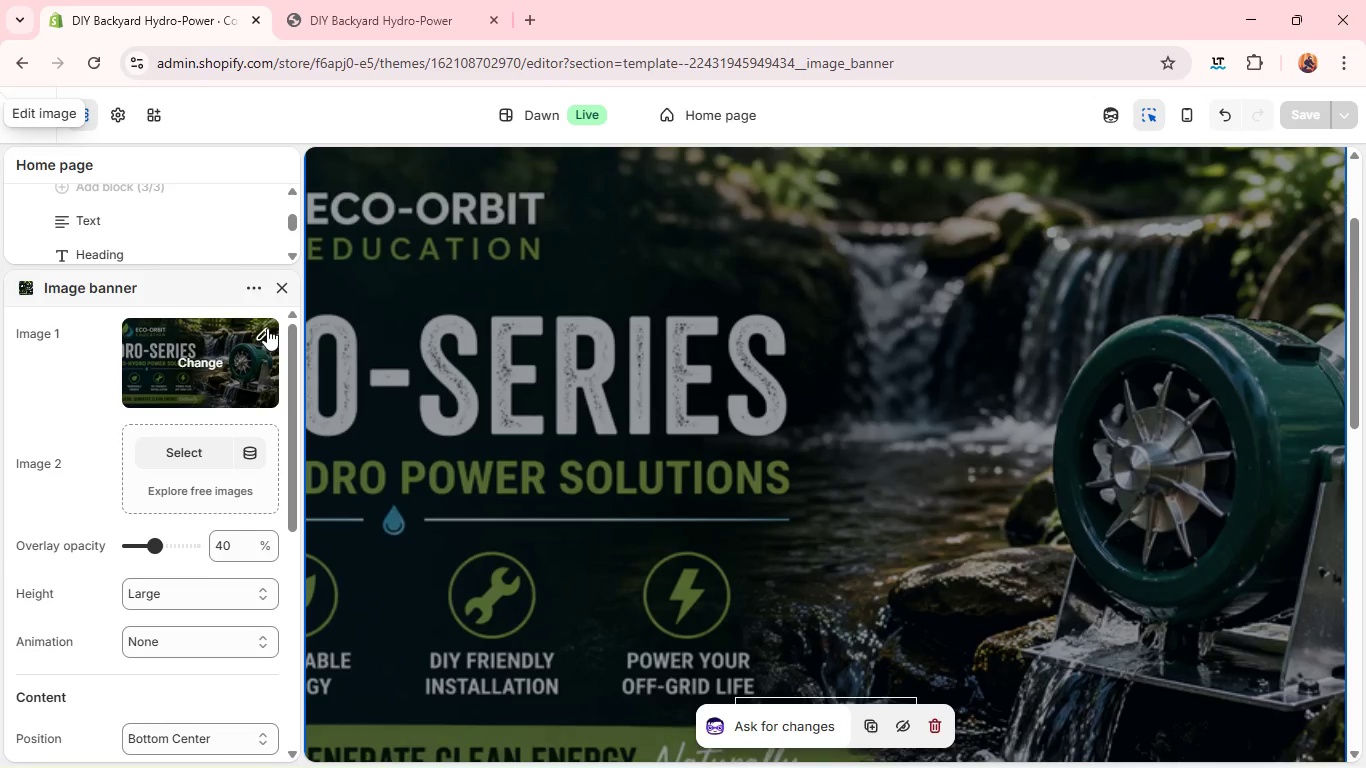 
left_click([261, 335])
 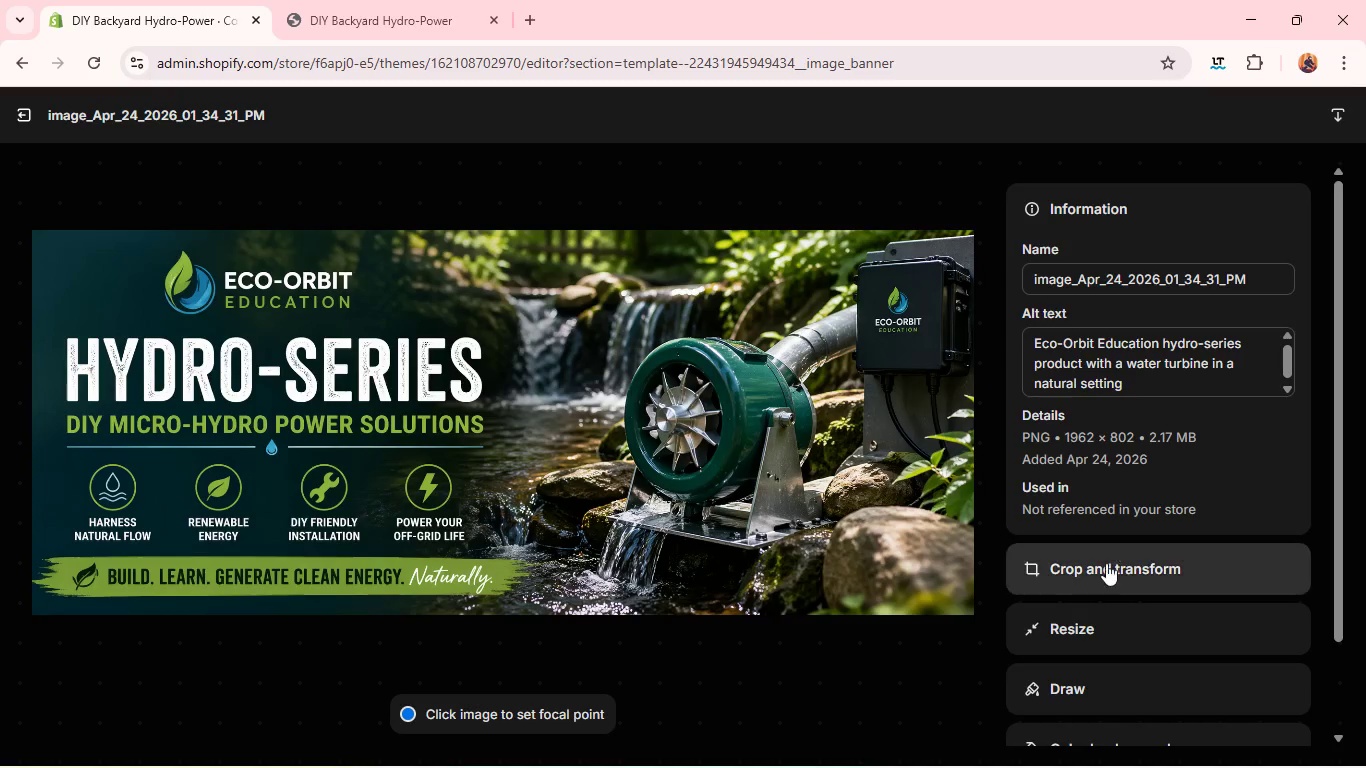 
left_click([1102, 565])
 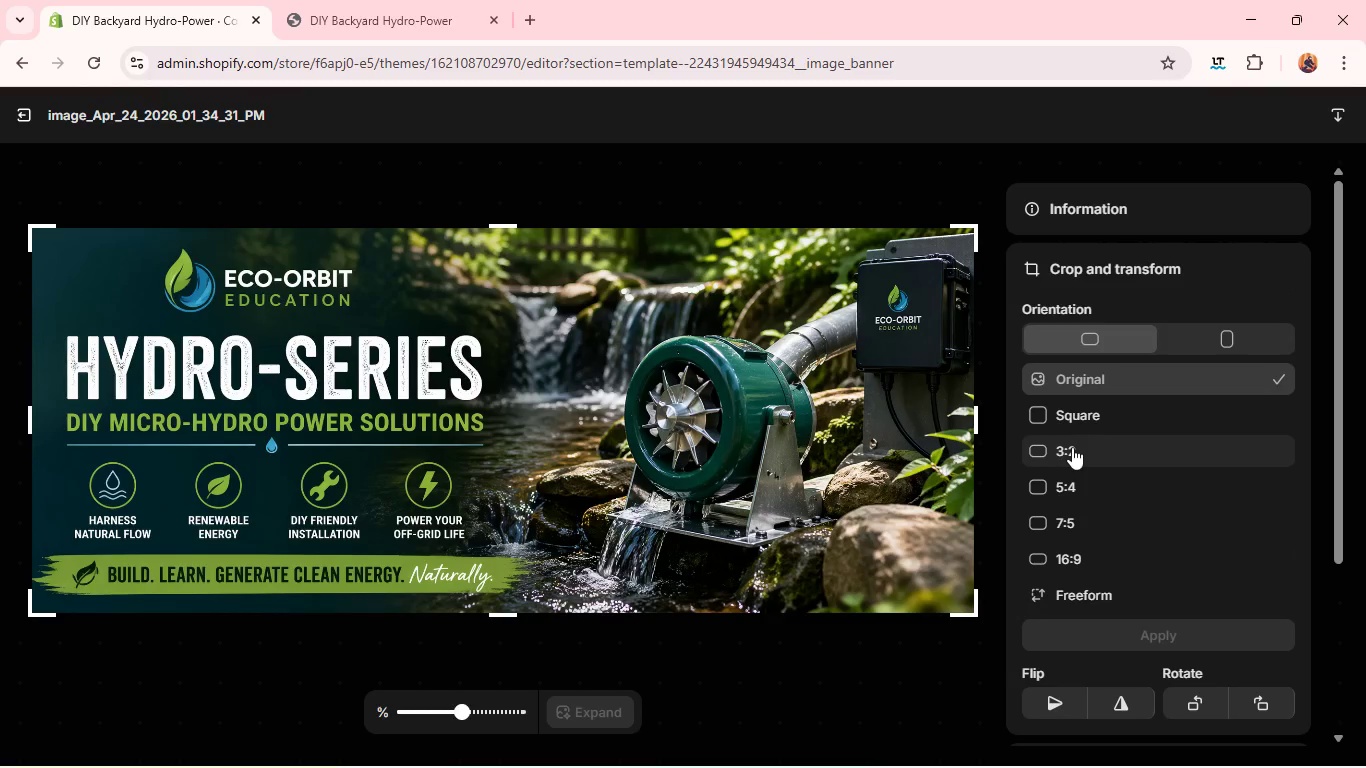 
left_click([1072, 447])
 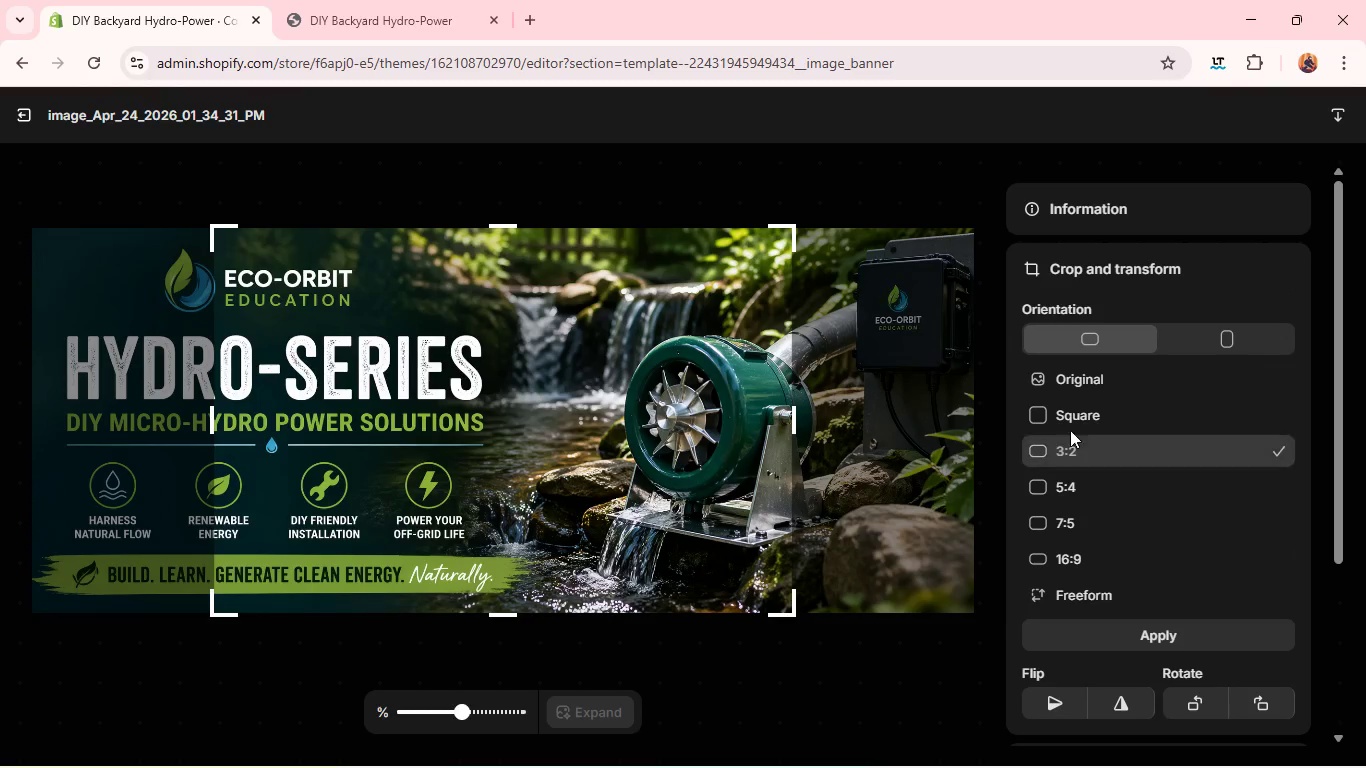 
left_click([1092, 410])
 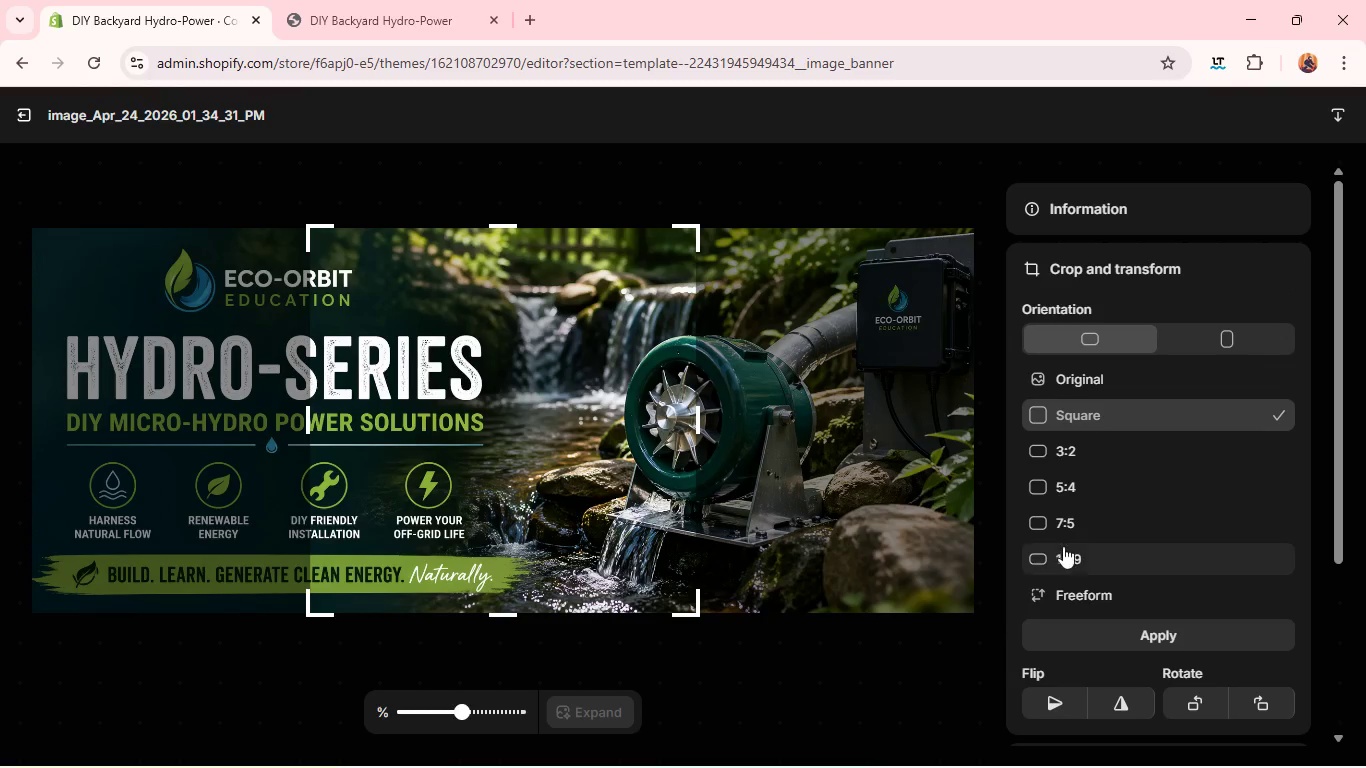 
left_click([1062, 548])
 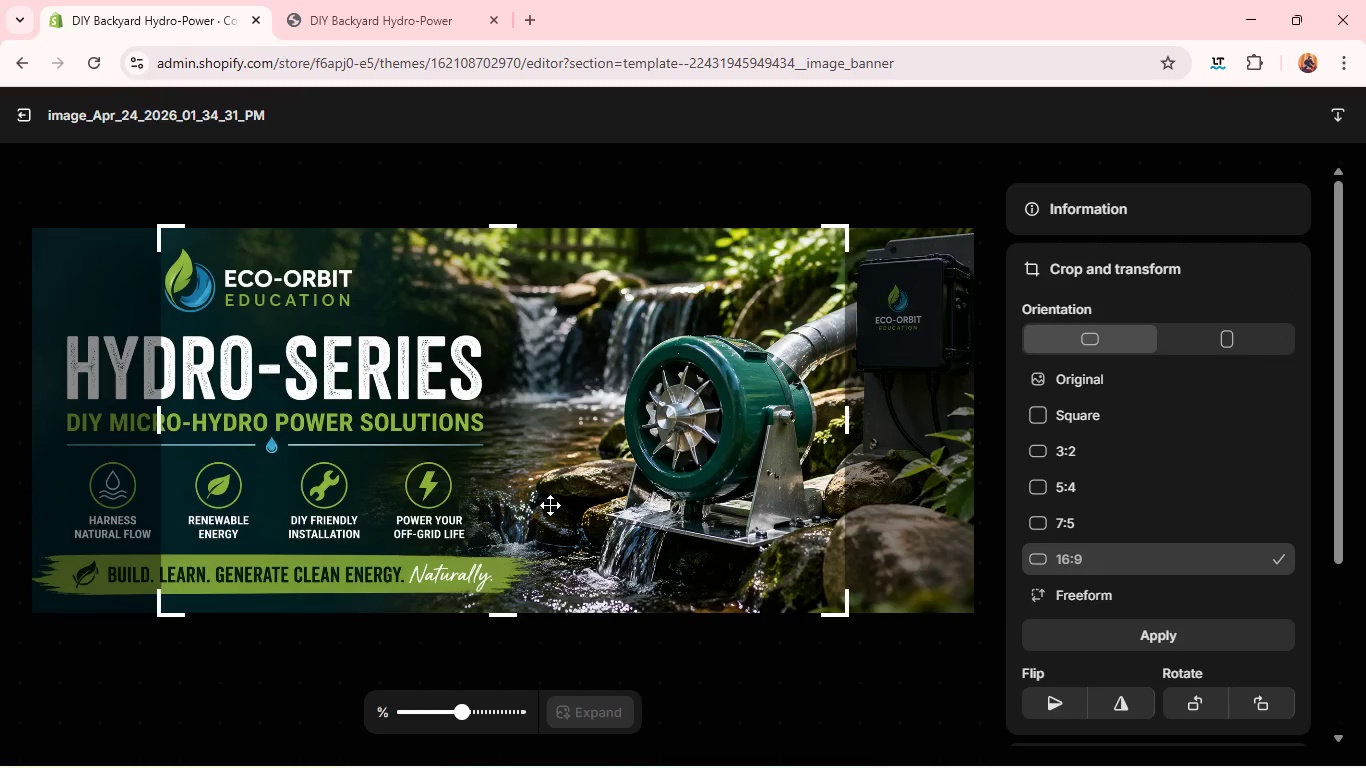 
left_click_drag(start_coordinate=[550, 505], to_coordinate=[452, 448])
 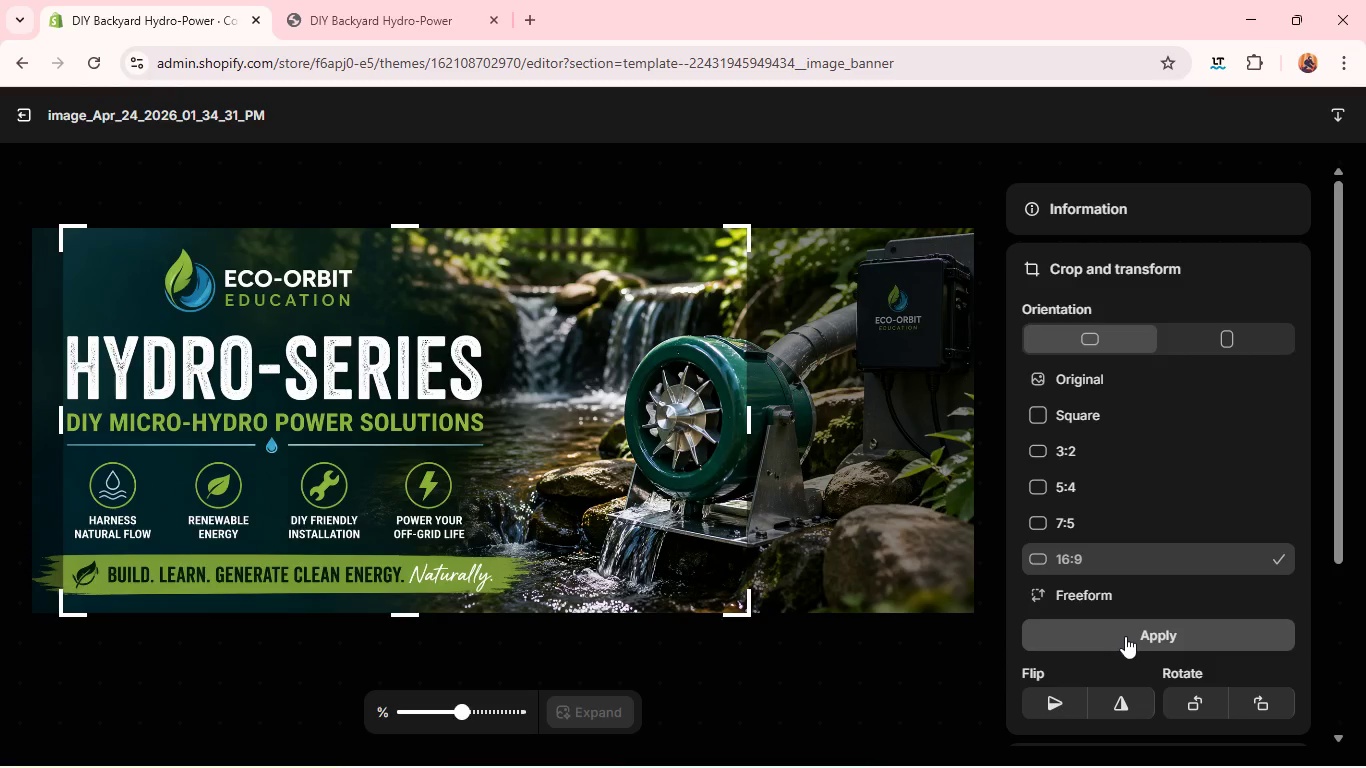 
left_click([1125, 636])
 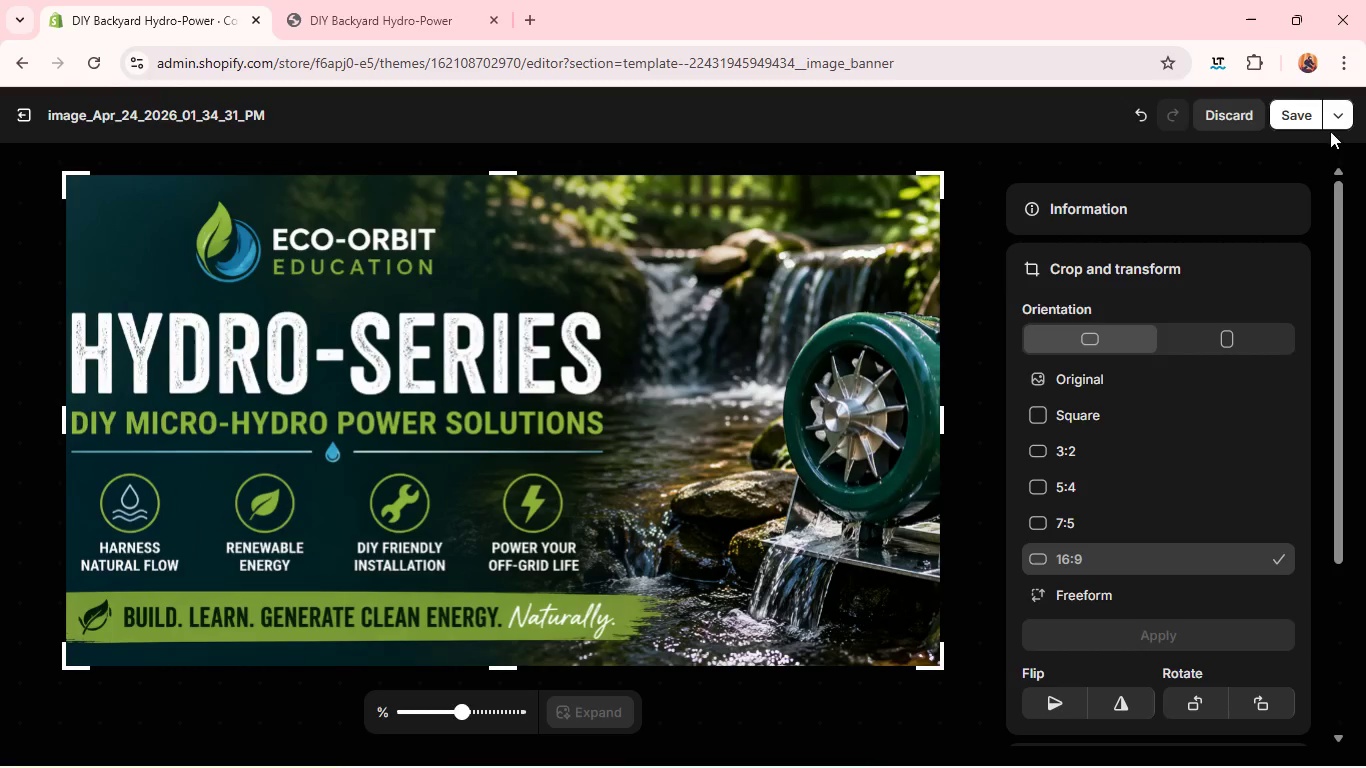 
left_click([1301, 113])
 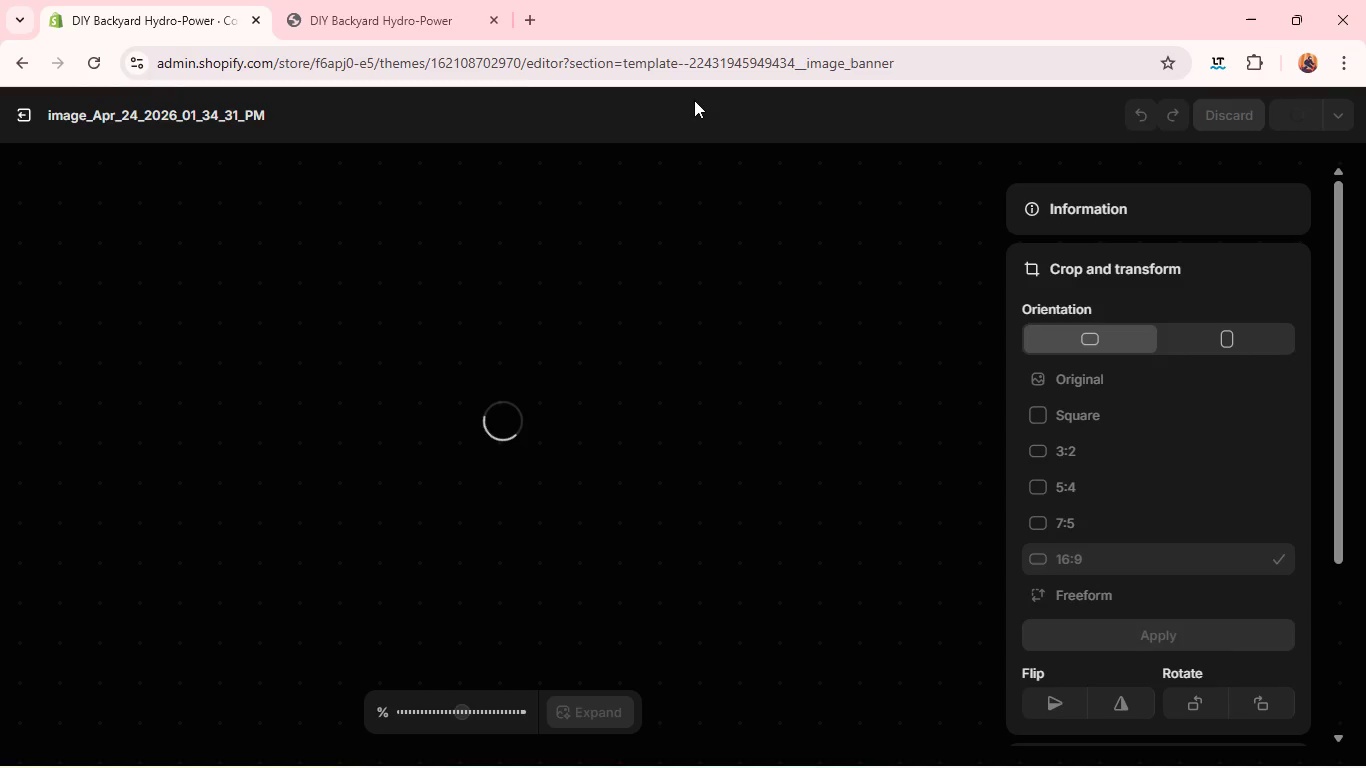 
left_click([369, 31])
 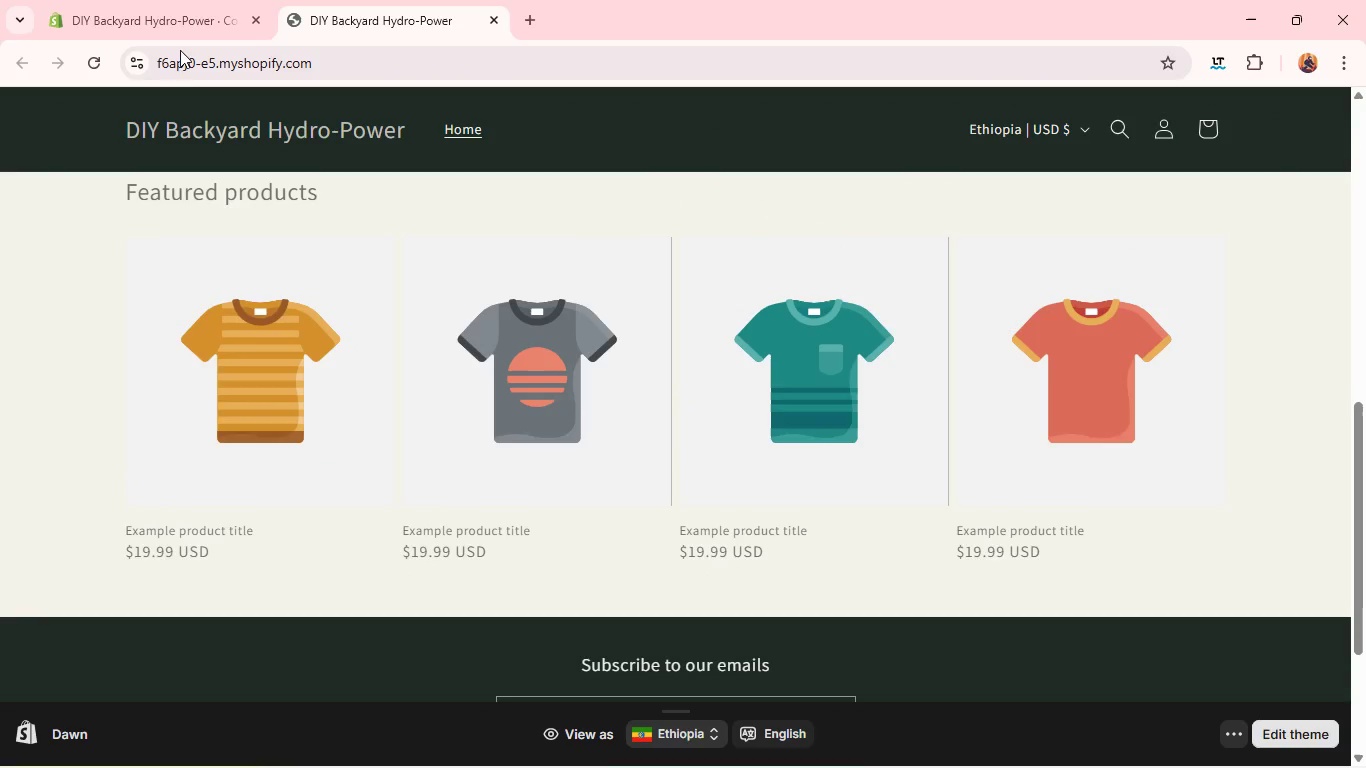 
left_click([167, 6])
 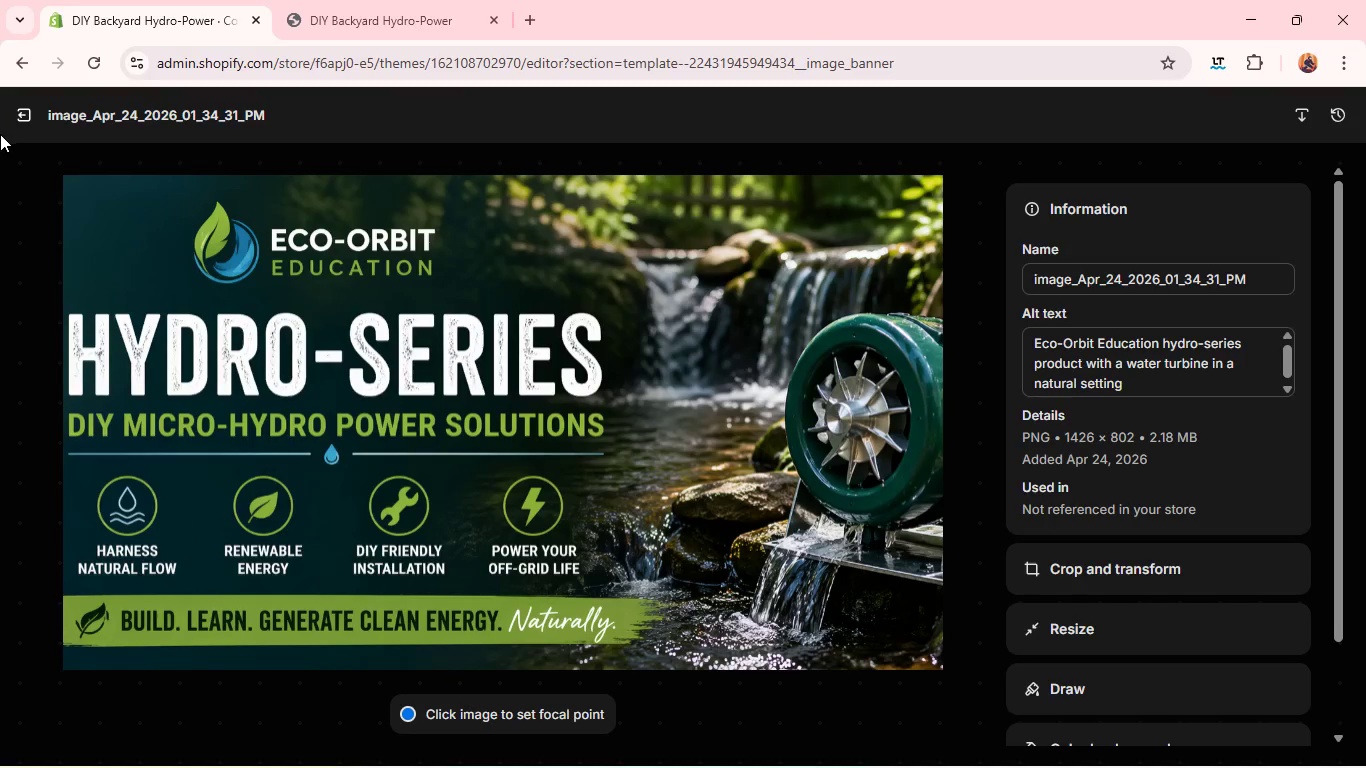 
left_click([17, 130])
 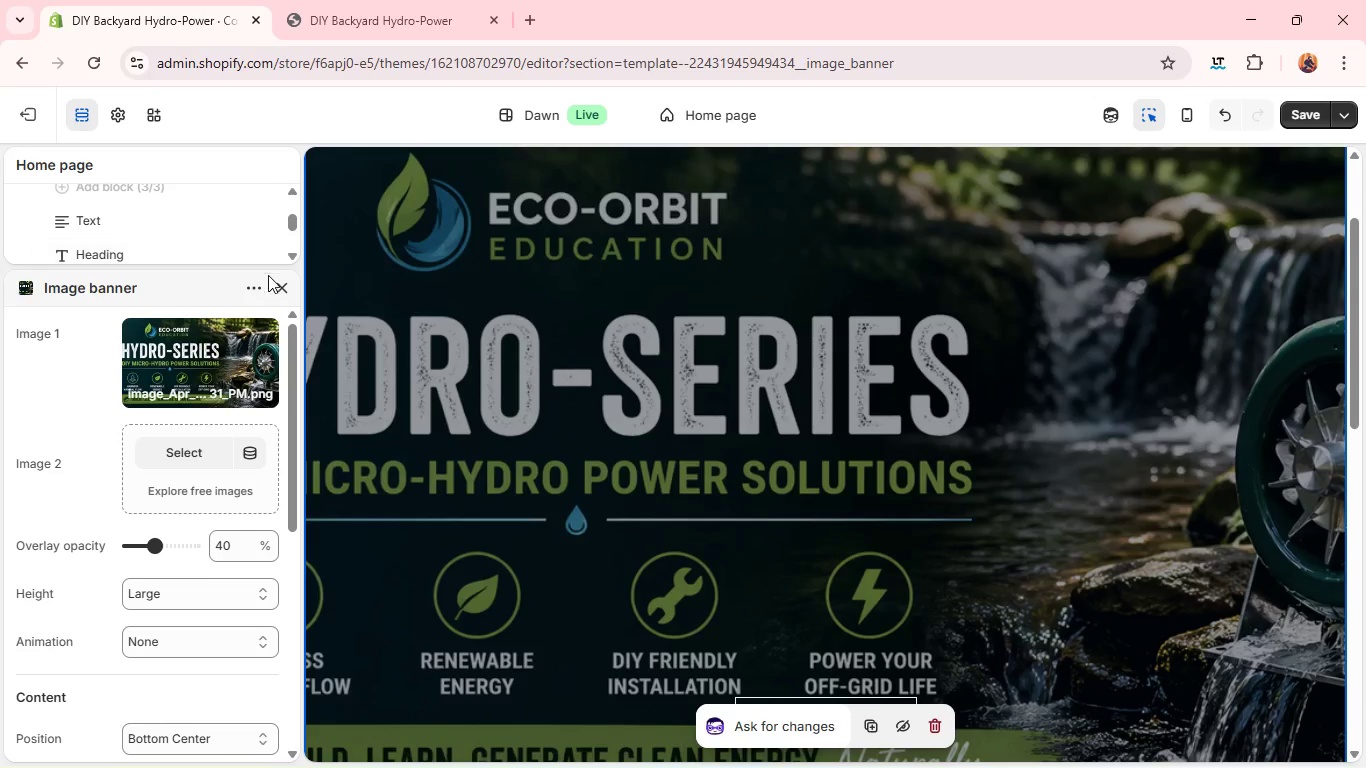 
left_click([283, 289])
 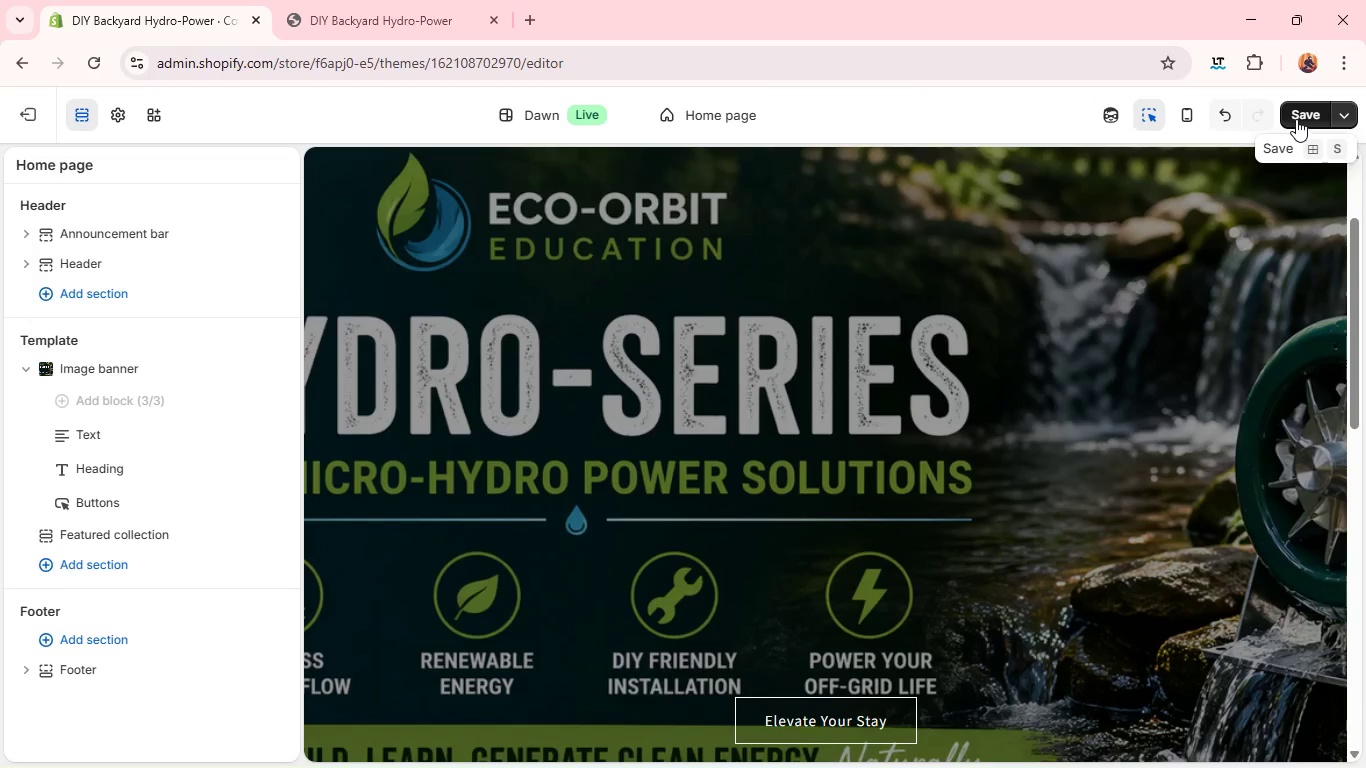 
left_click([1314, 115])
 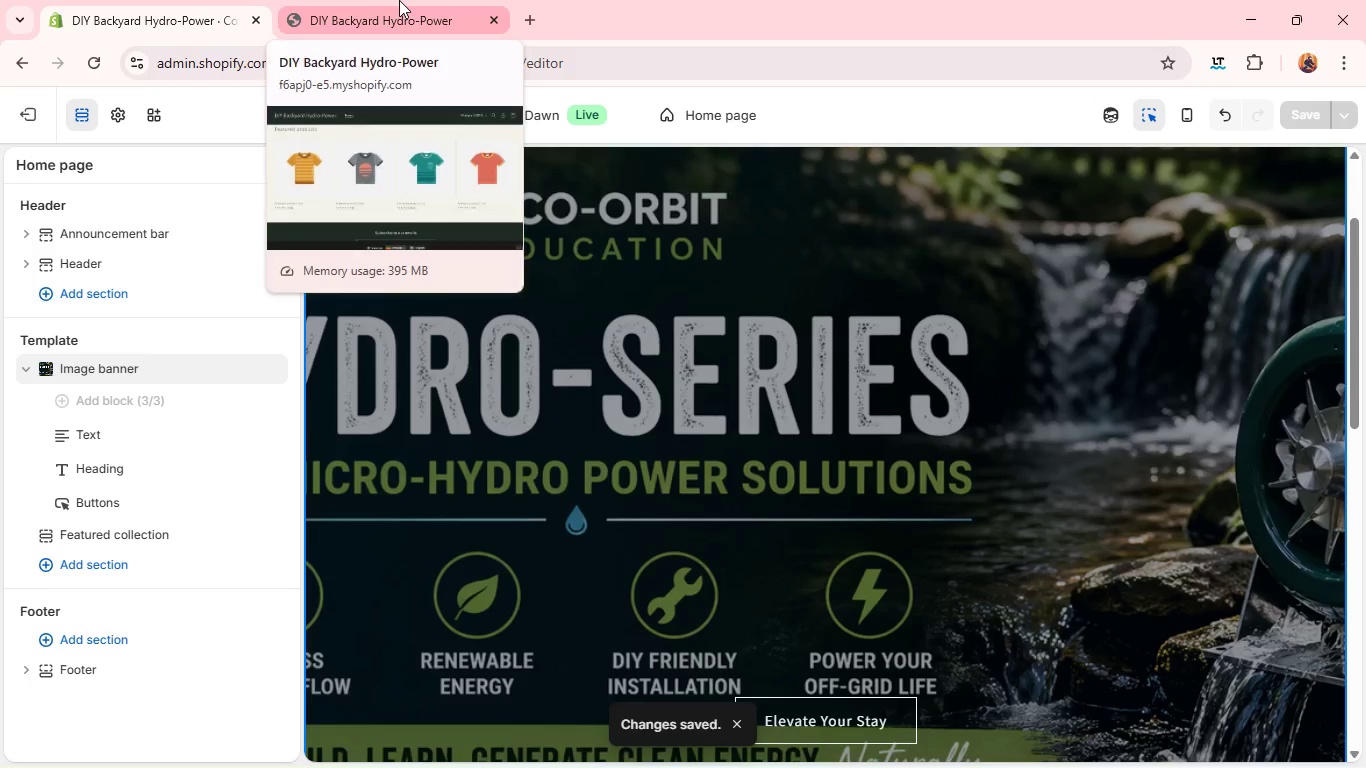 
left_click([399, 0])
 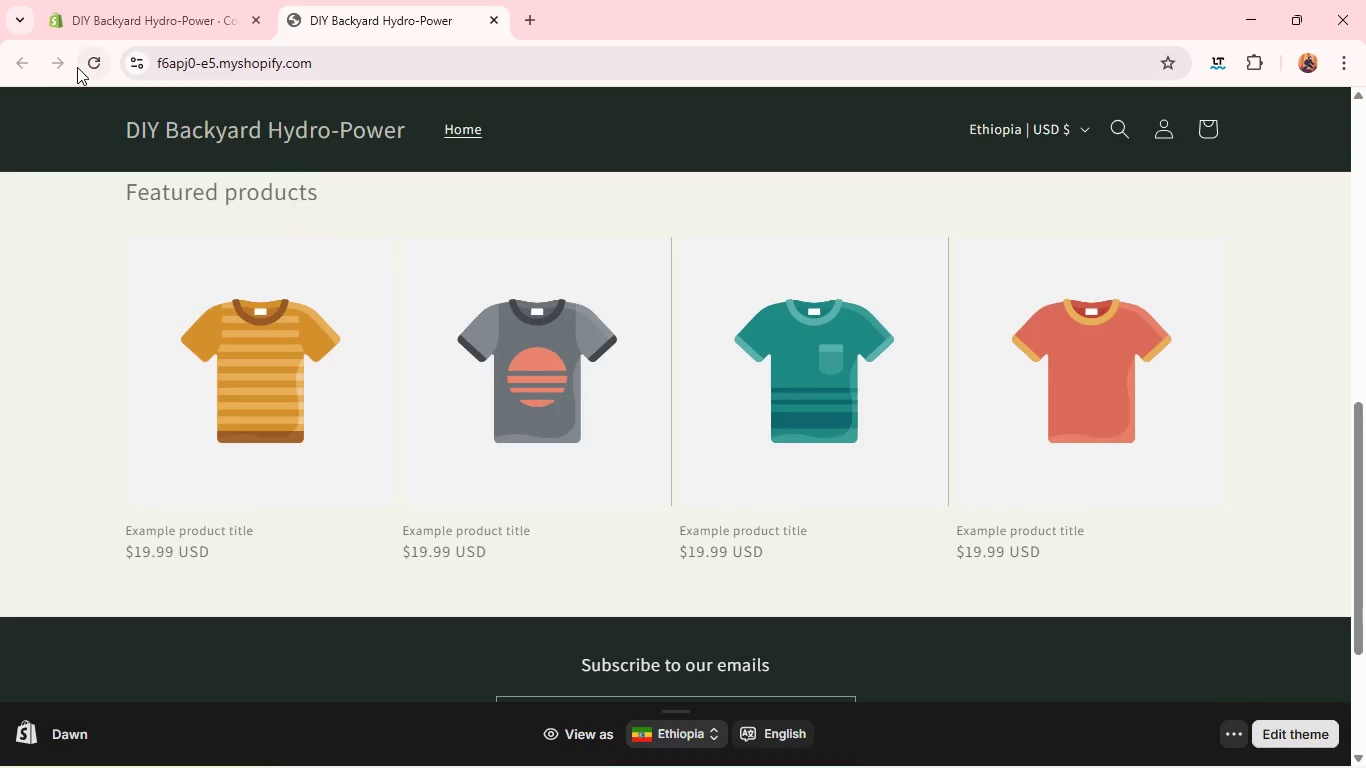 
left_click([86, 70])
 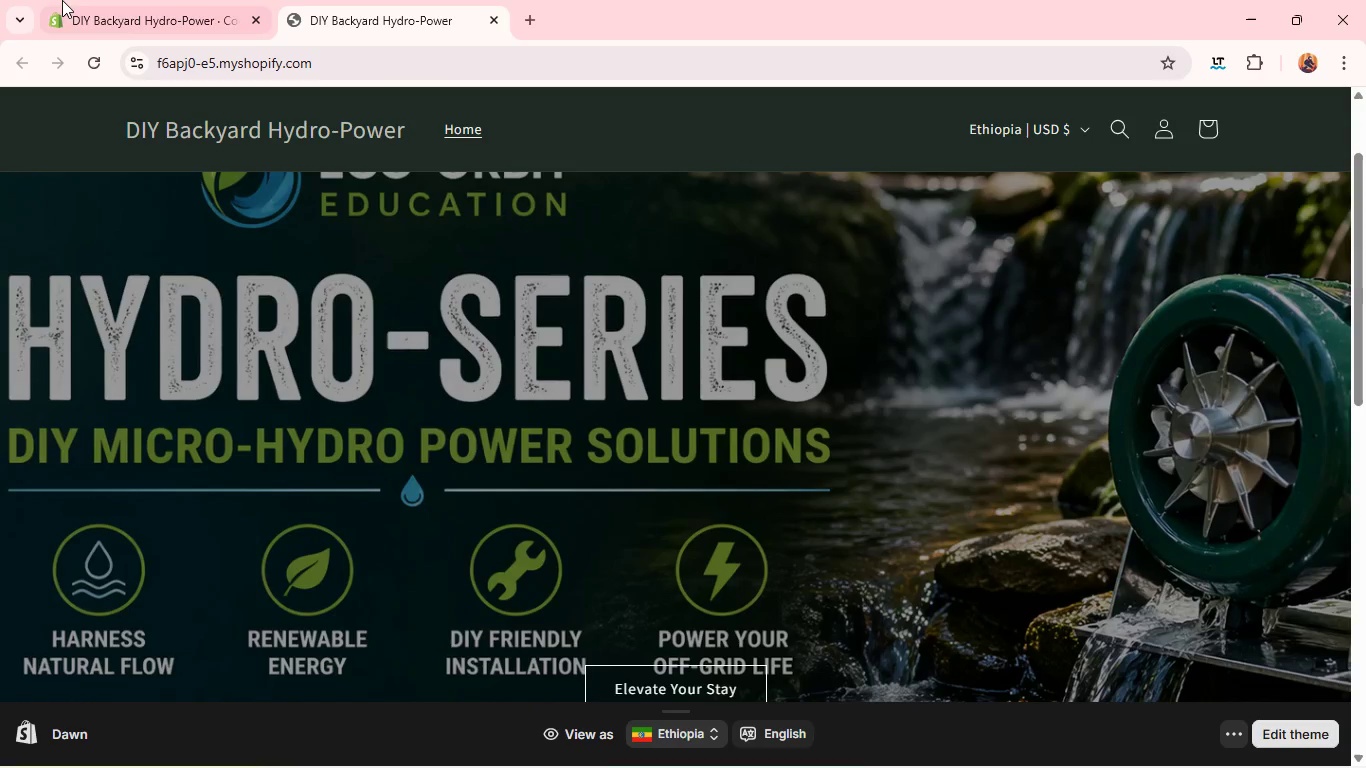 
left_click([104, 8])
 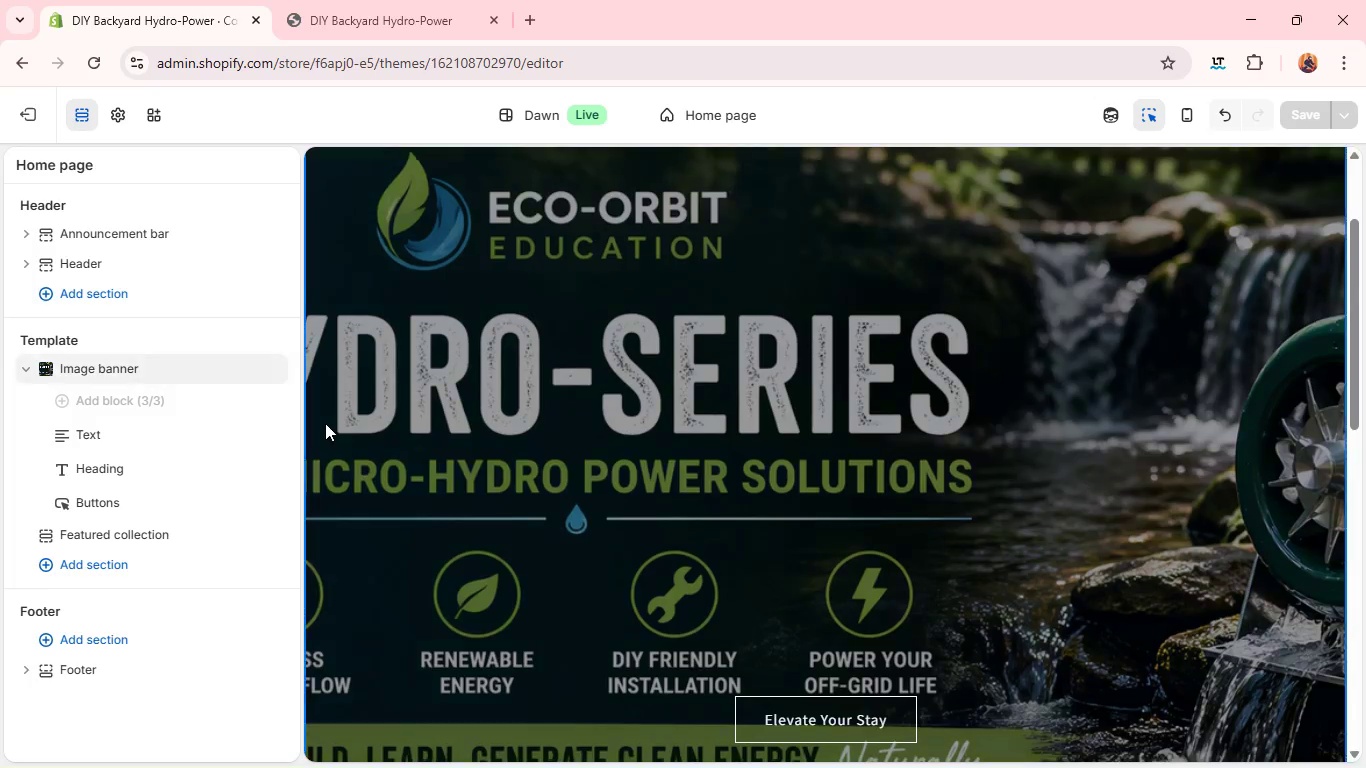 
wait(6.67)
 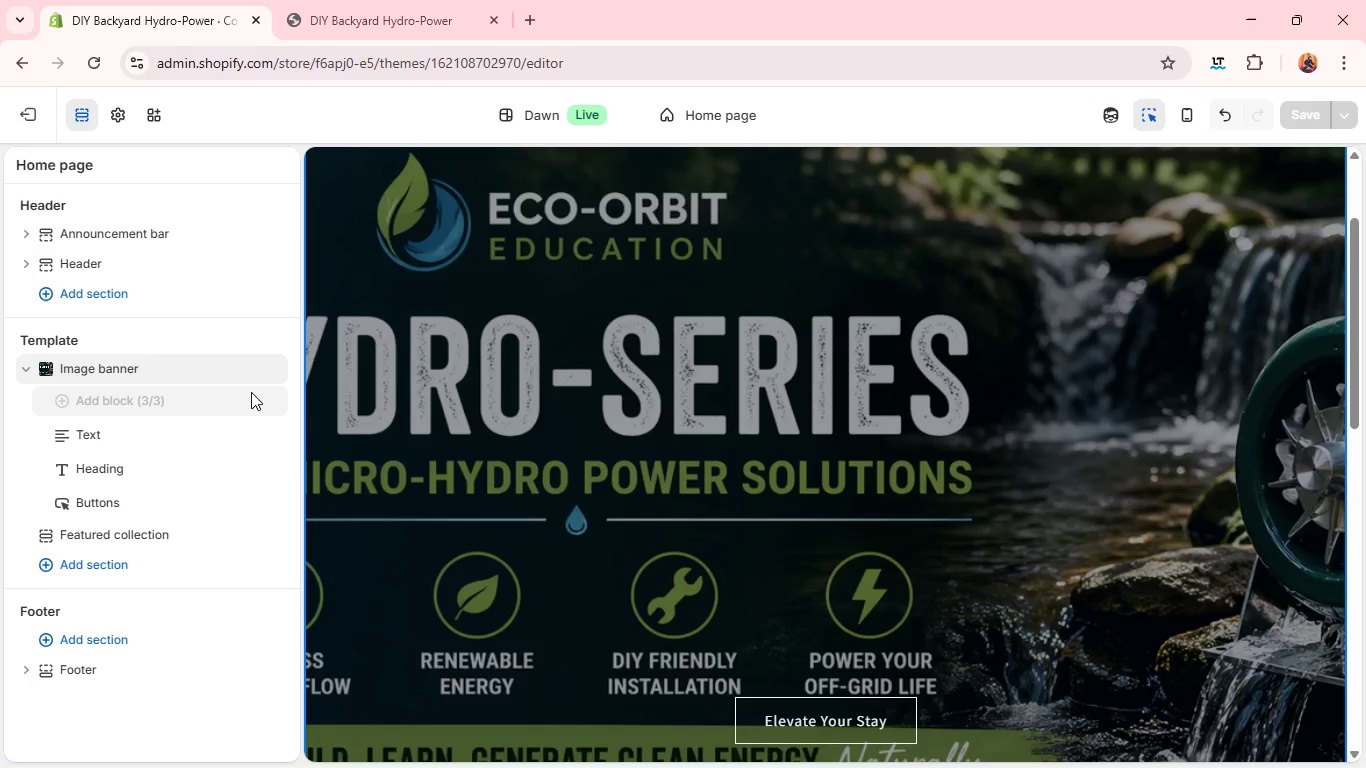 
left_click([159, 542])
 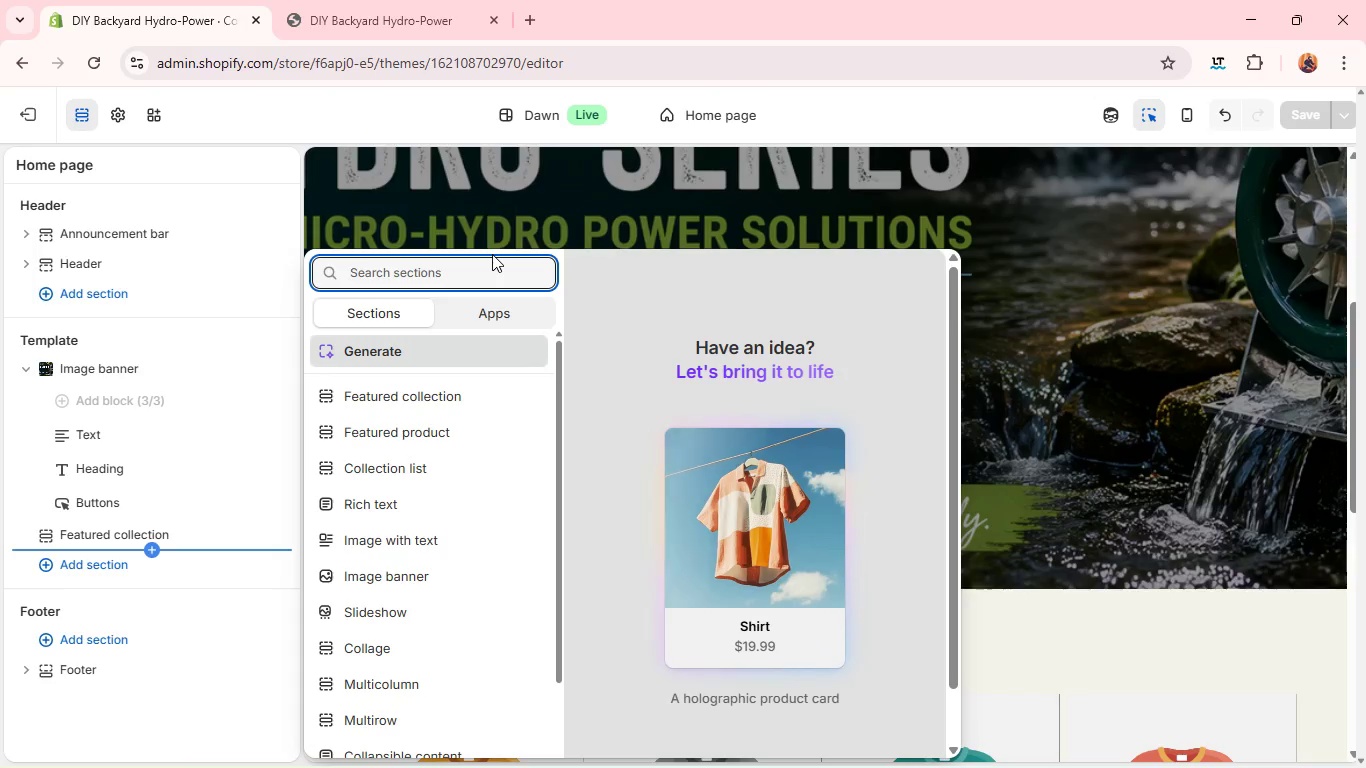 
left_click([1046, 611])
 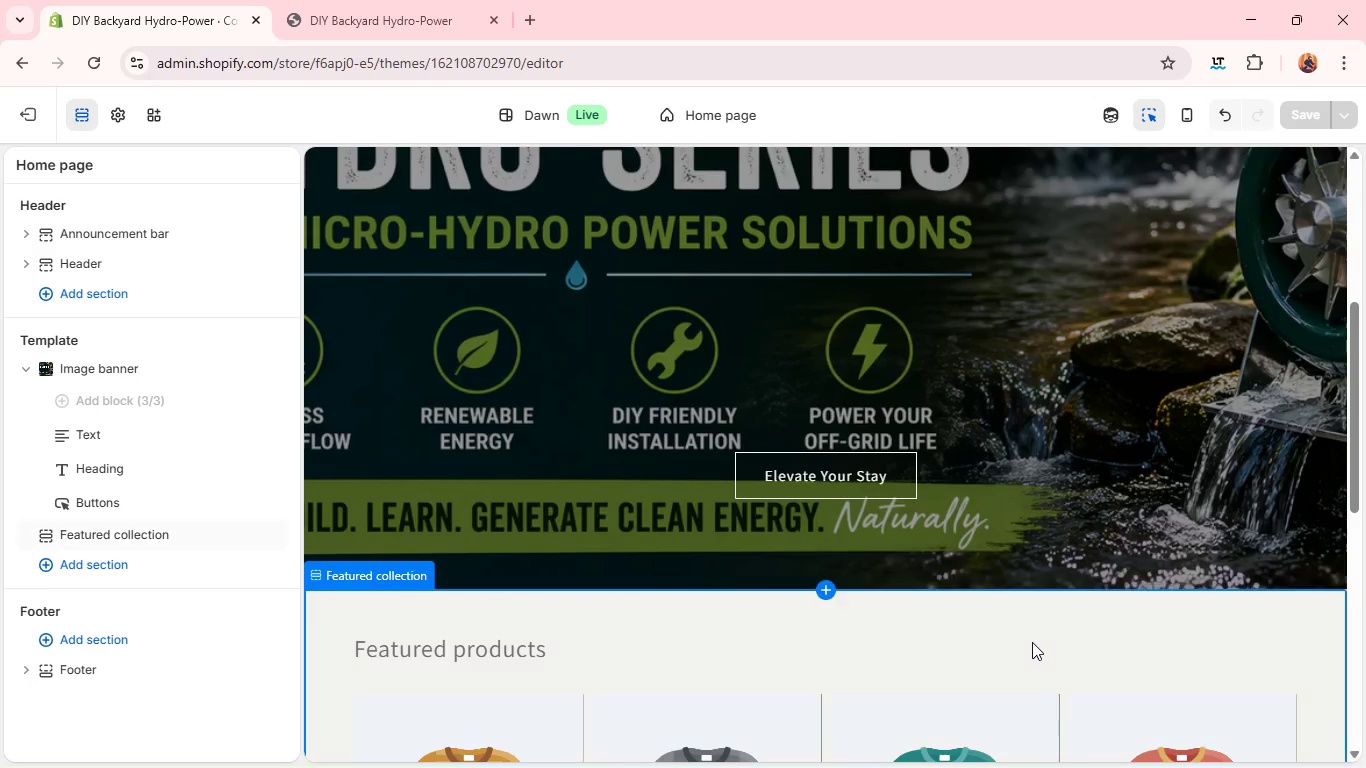 
left_click([1032, 642])
 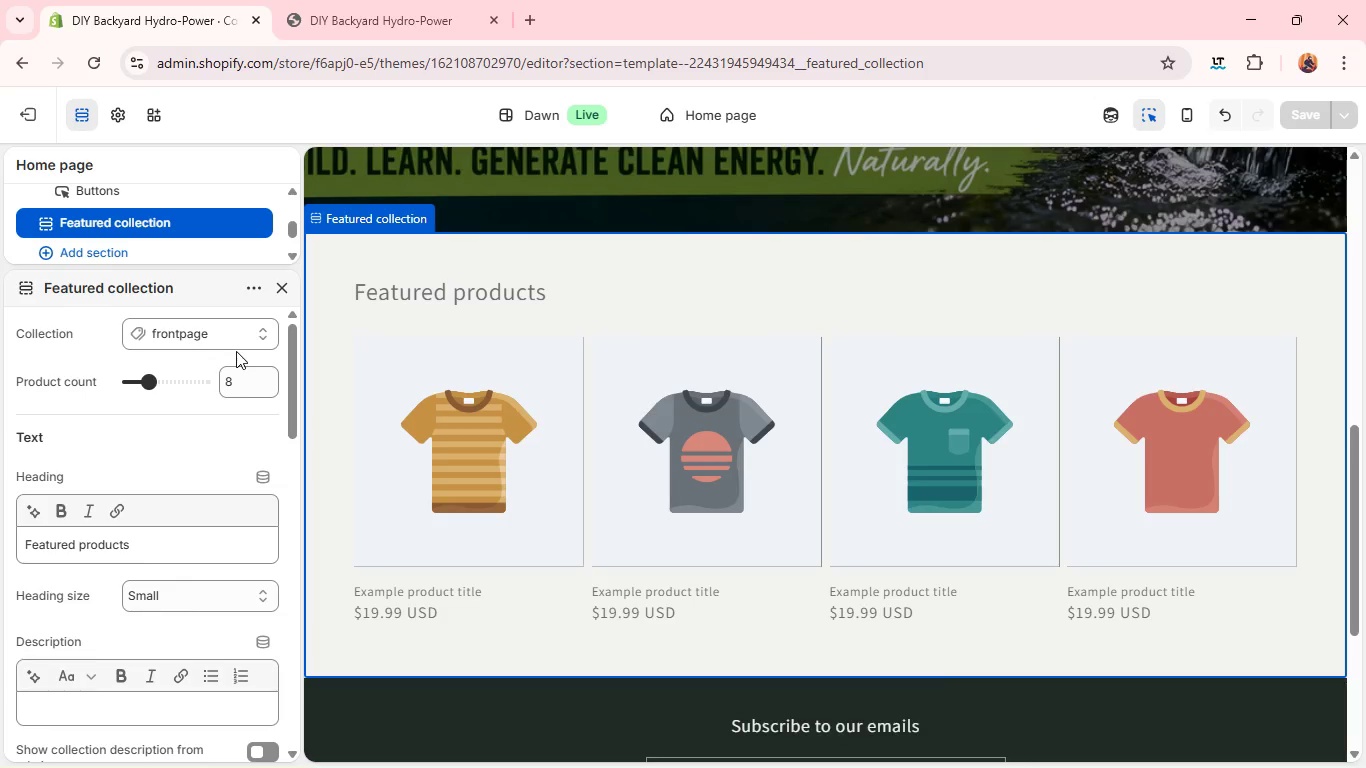 
left_click([194, 328])
 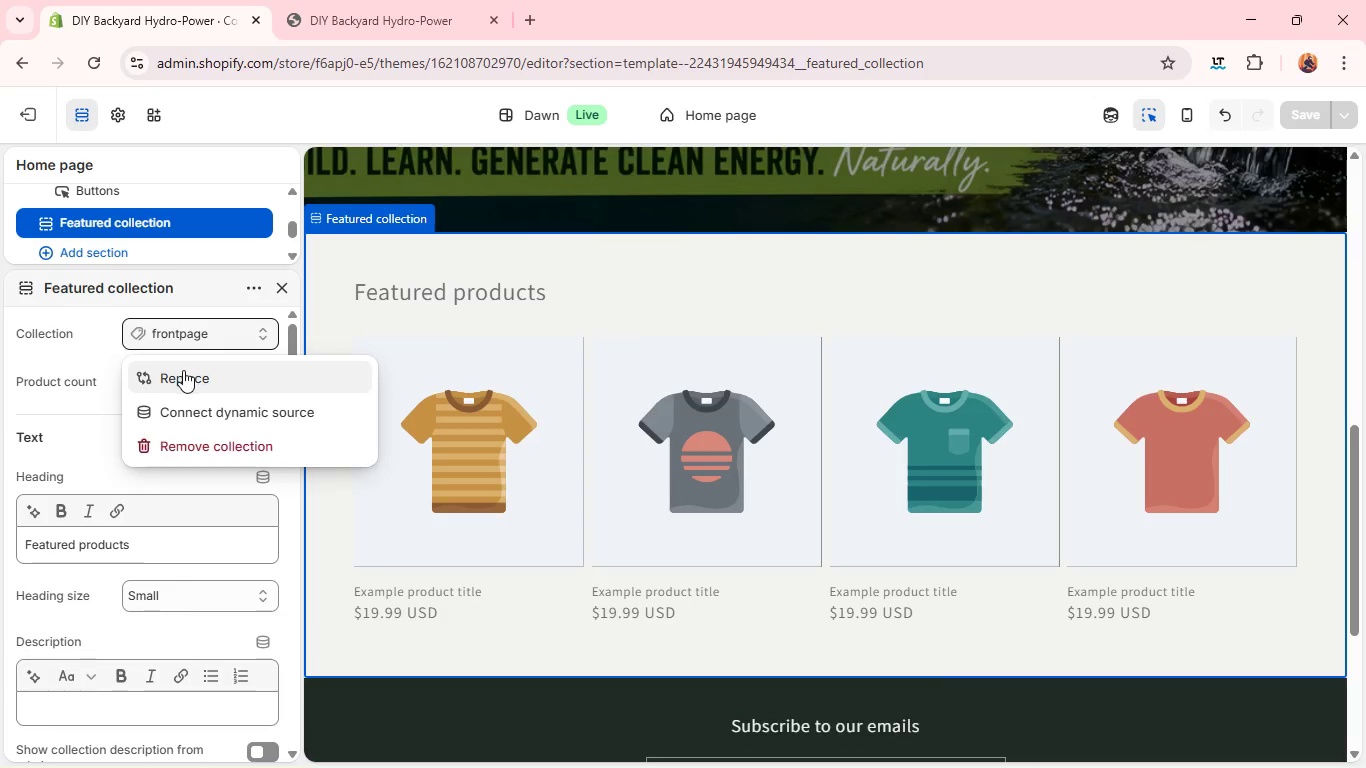 
left_click([183, 370])
 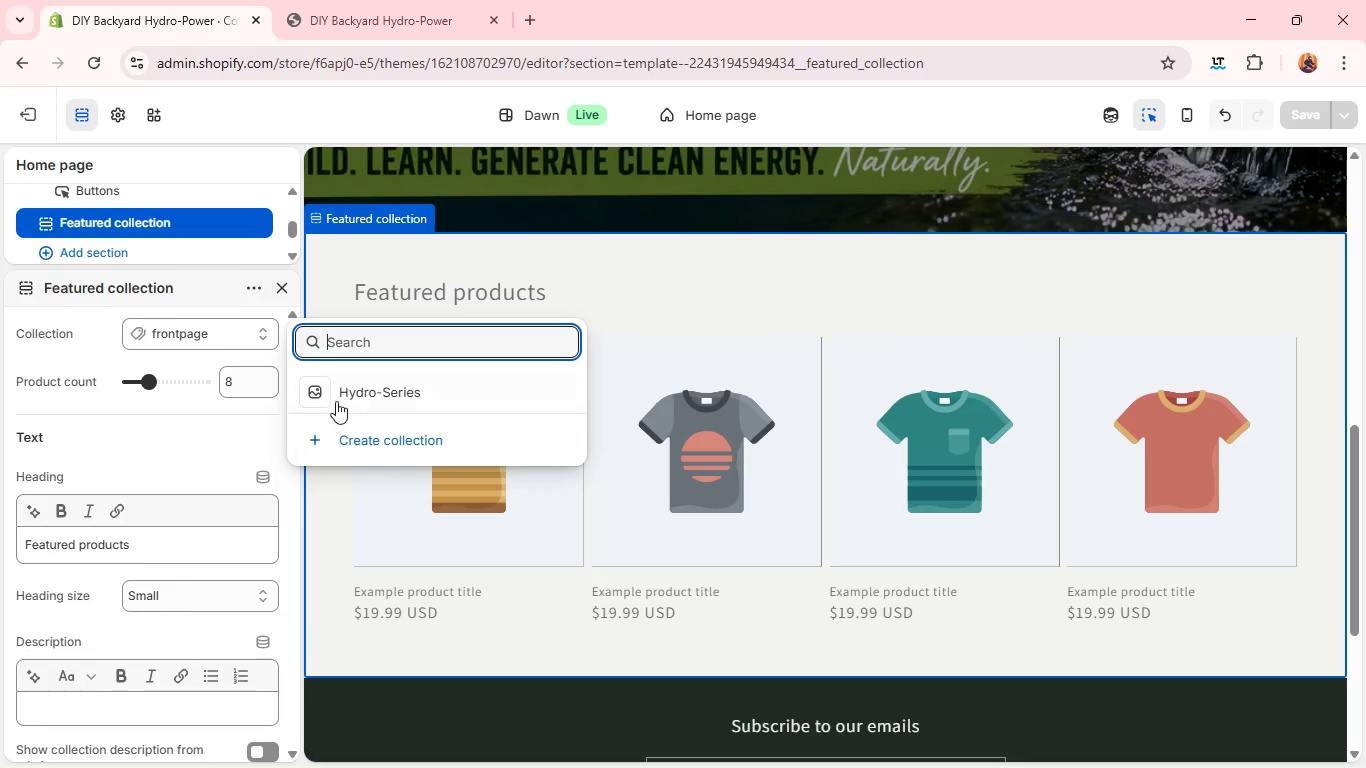 
left_click([336, 393])
 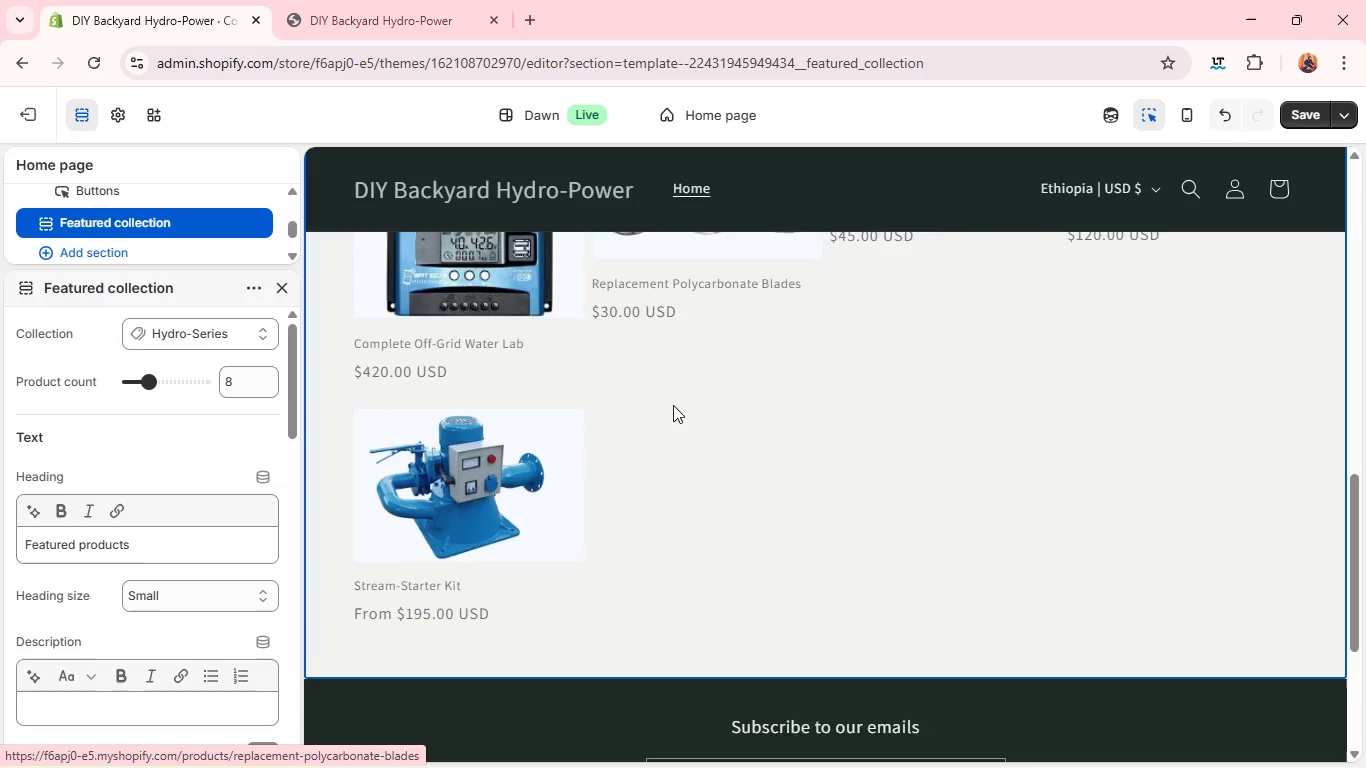 
wait(6.31)
 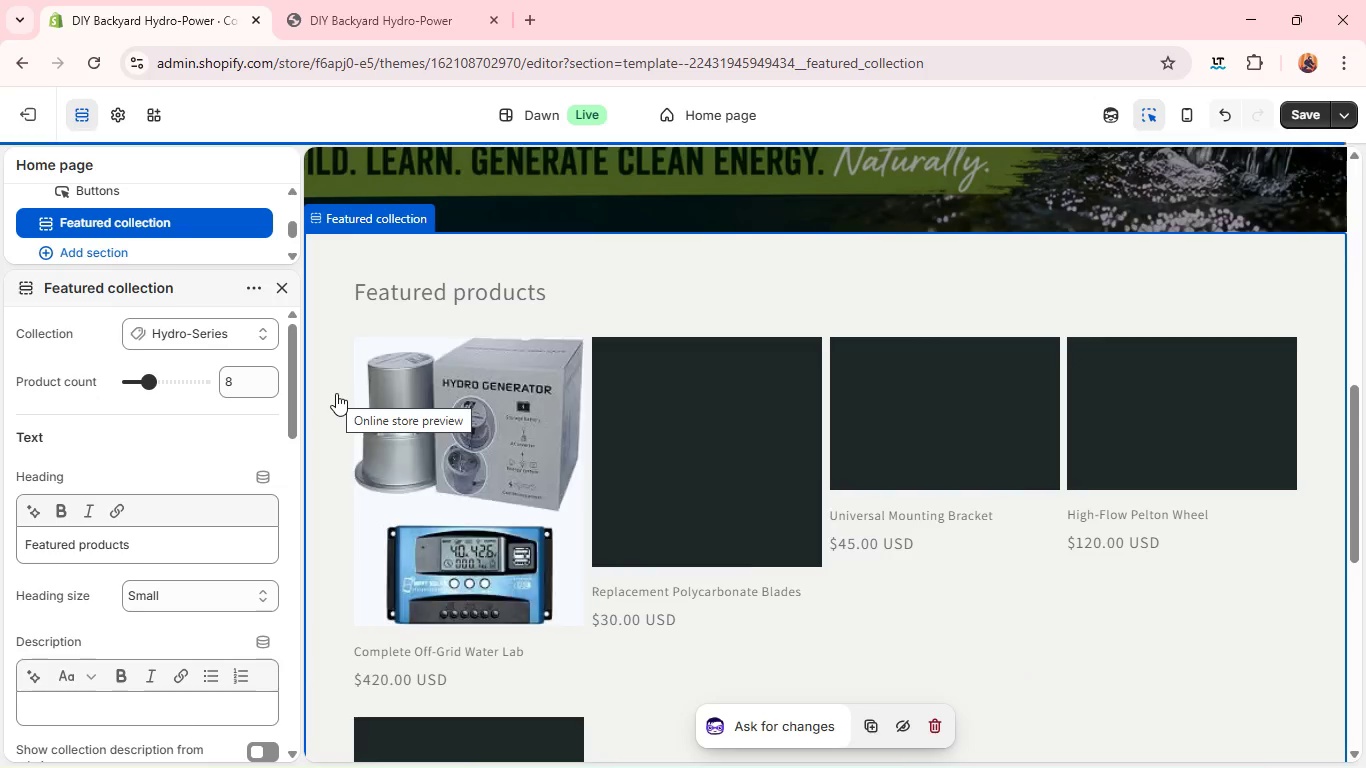 
left_click([1302, 118])
 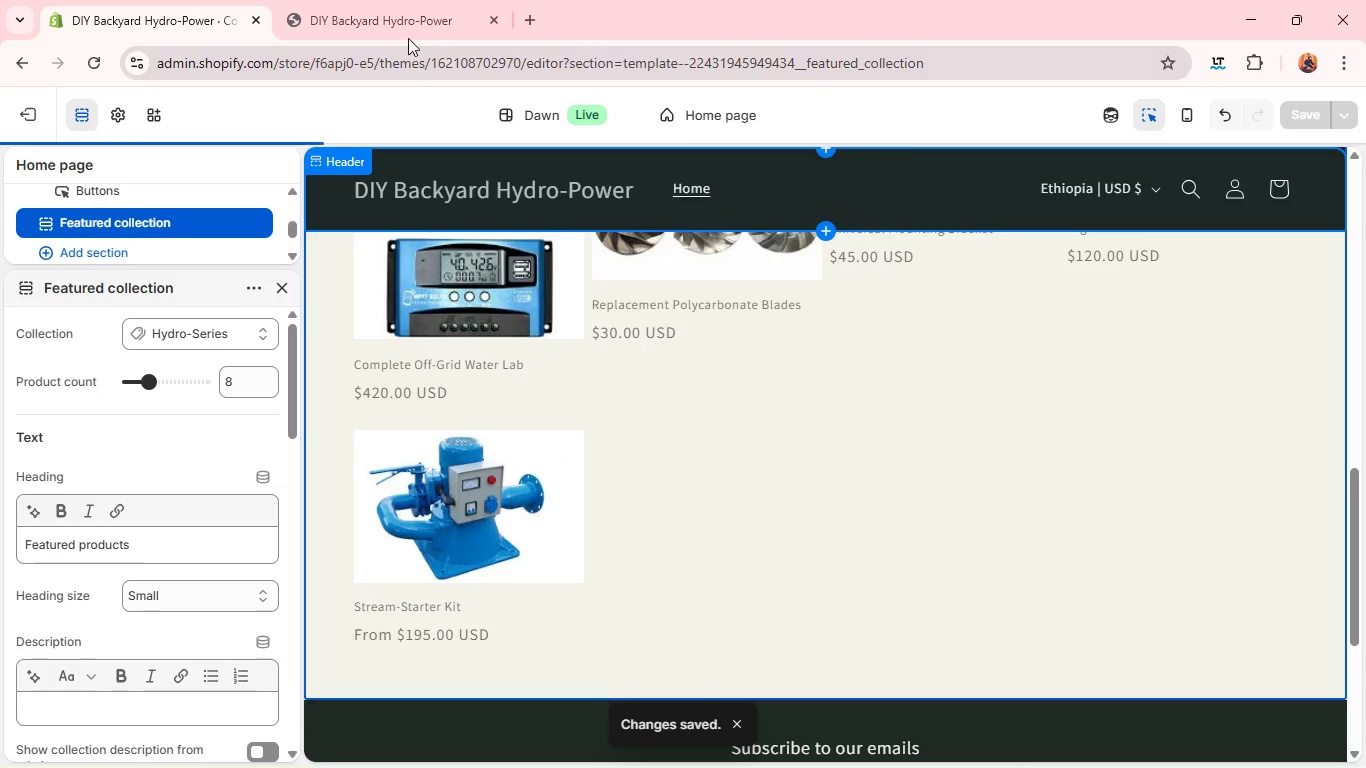 
left_click([404, 29])
 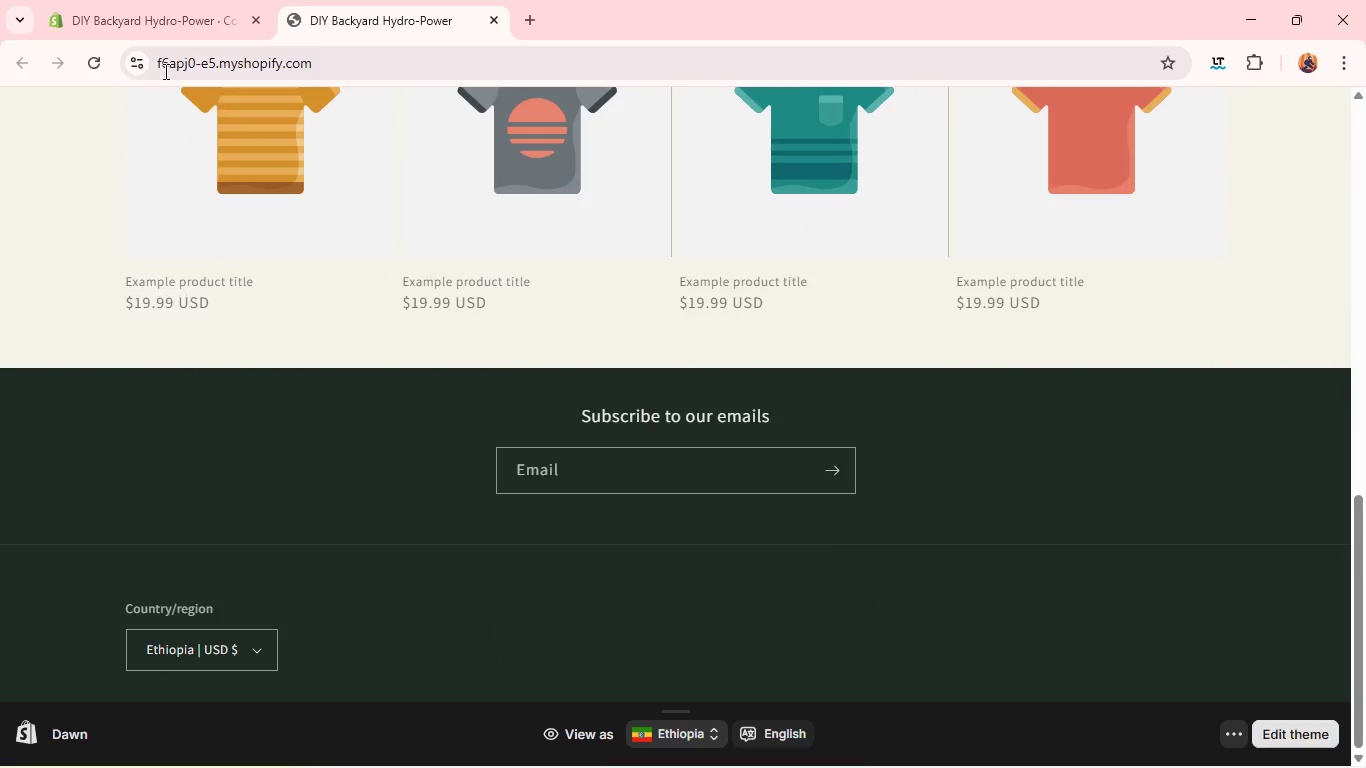 
left_click([97, 63])
 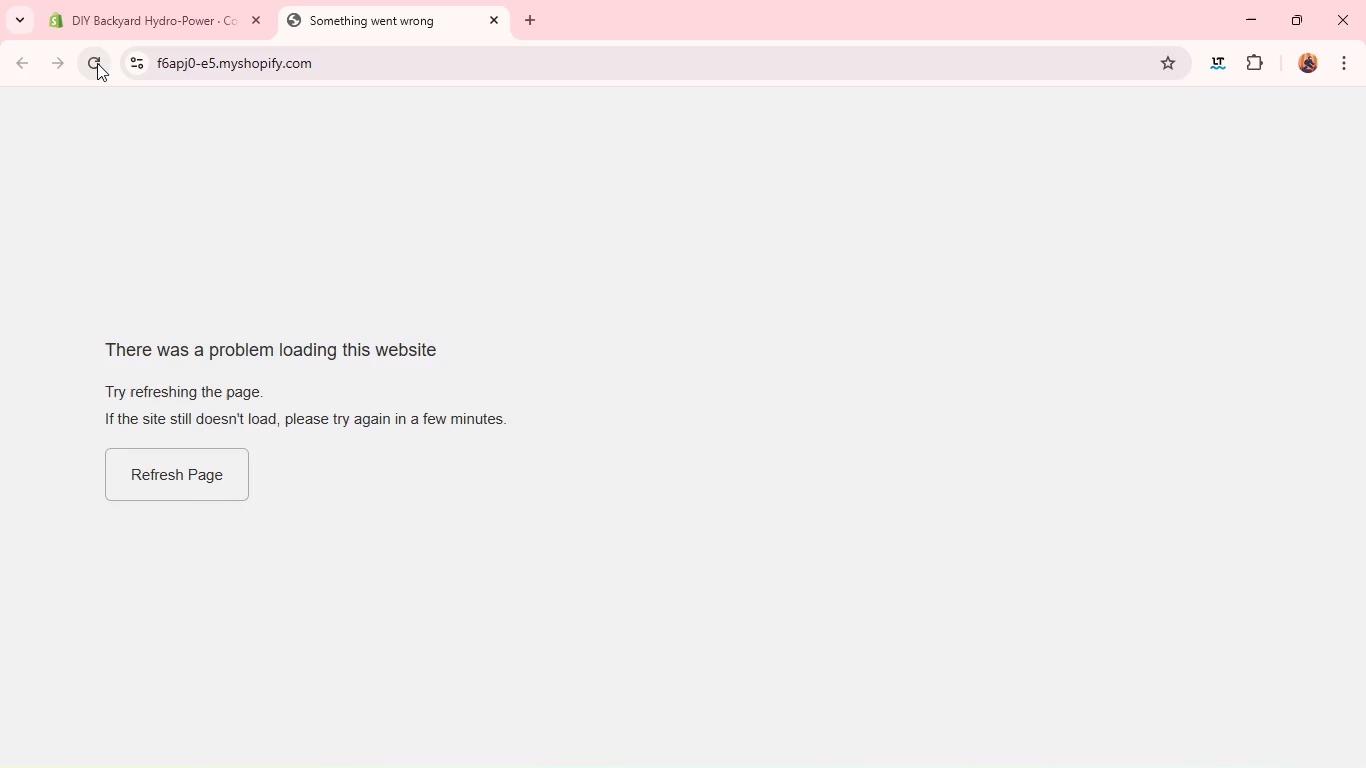 
left_click([97, 63])
 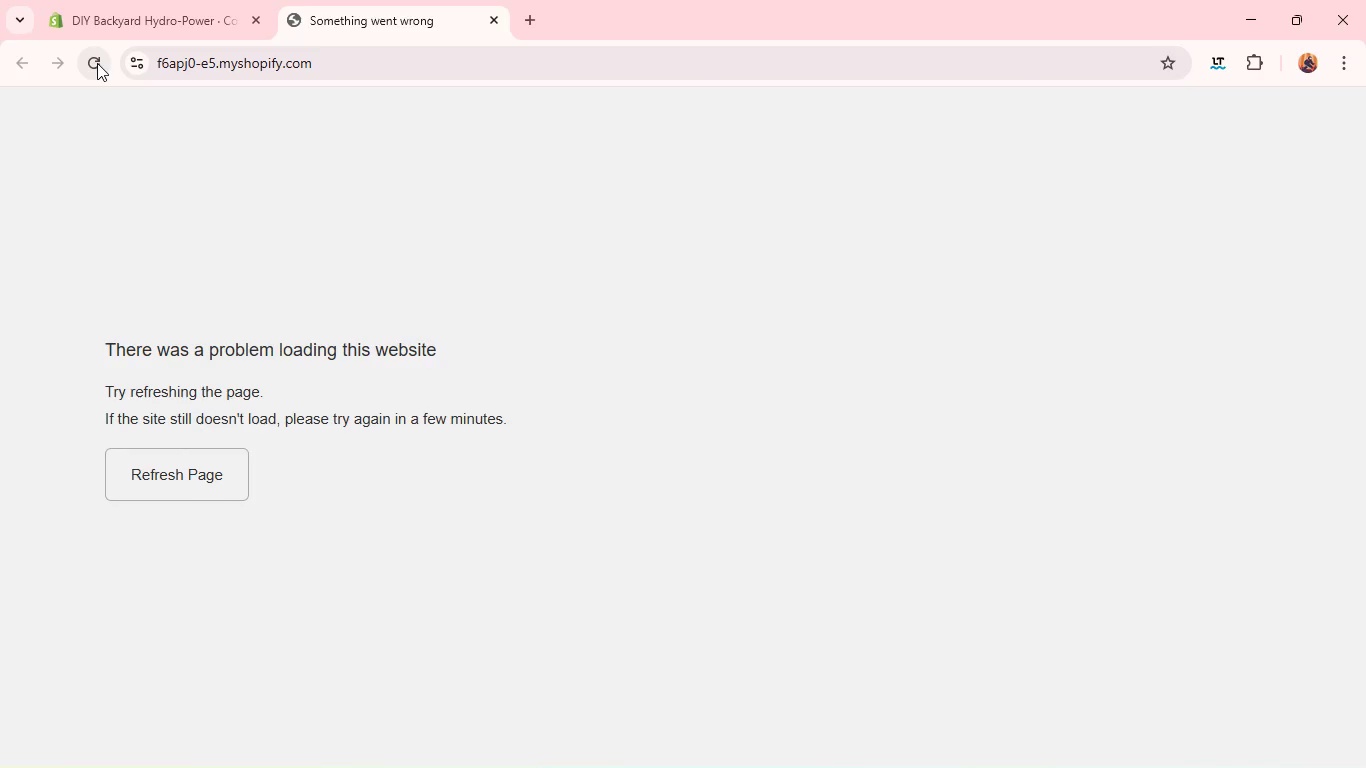 
left_click([97, 63])
 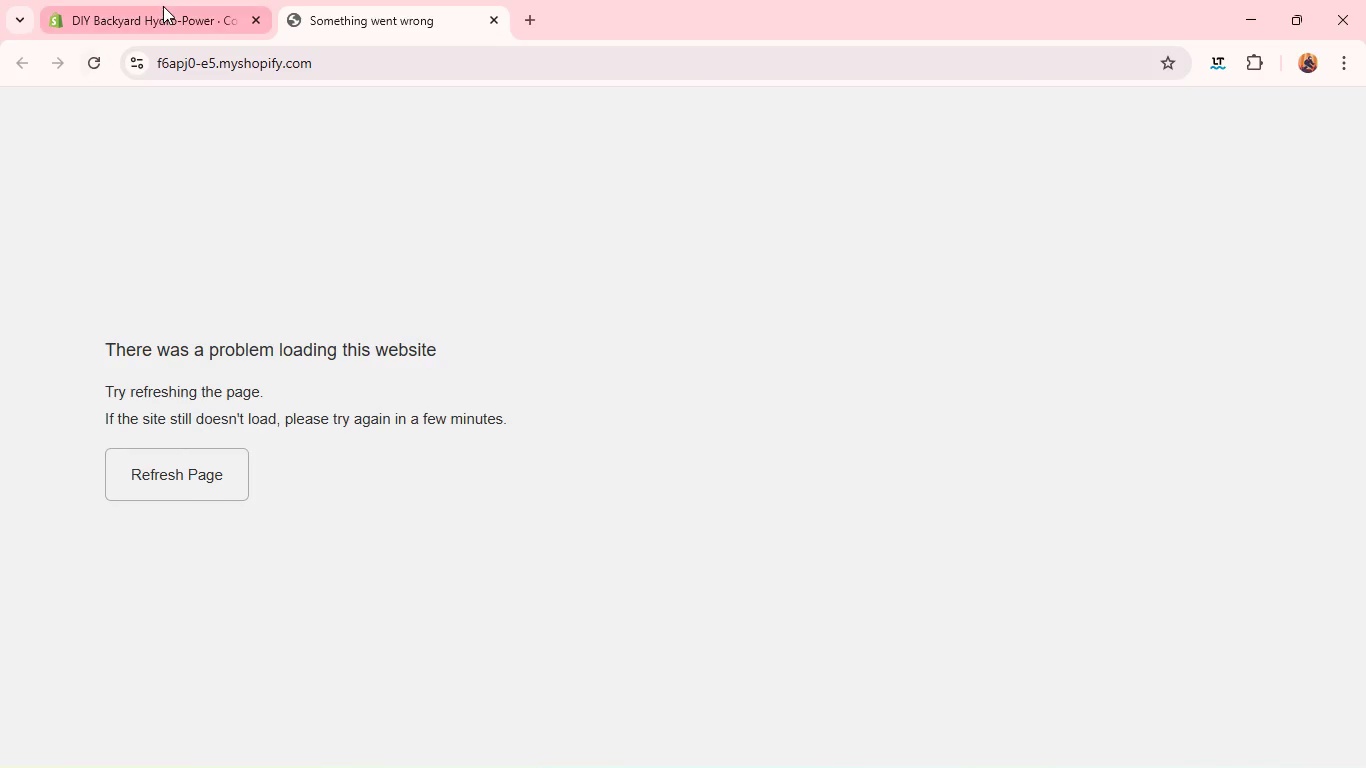 
left_click([163, 6])
 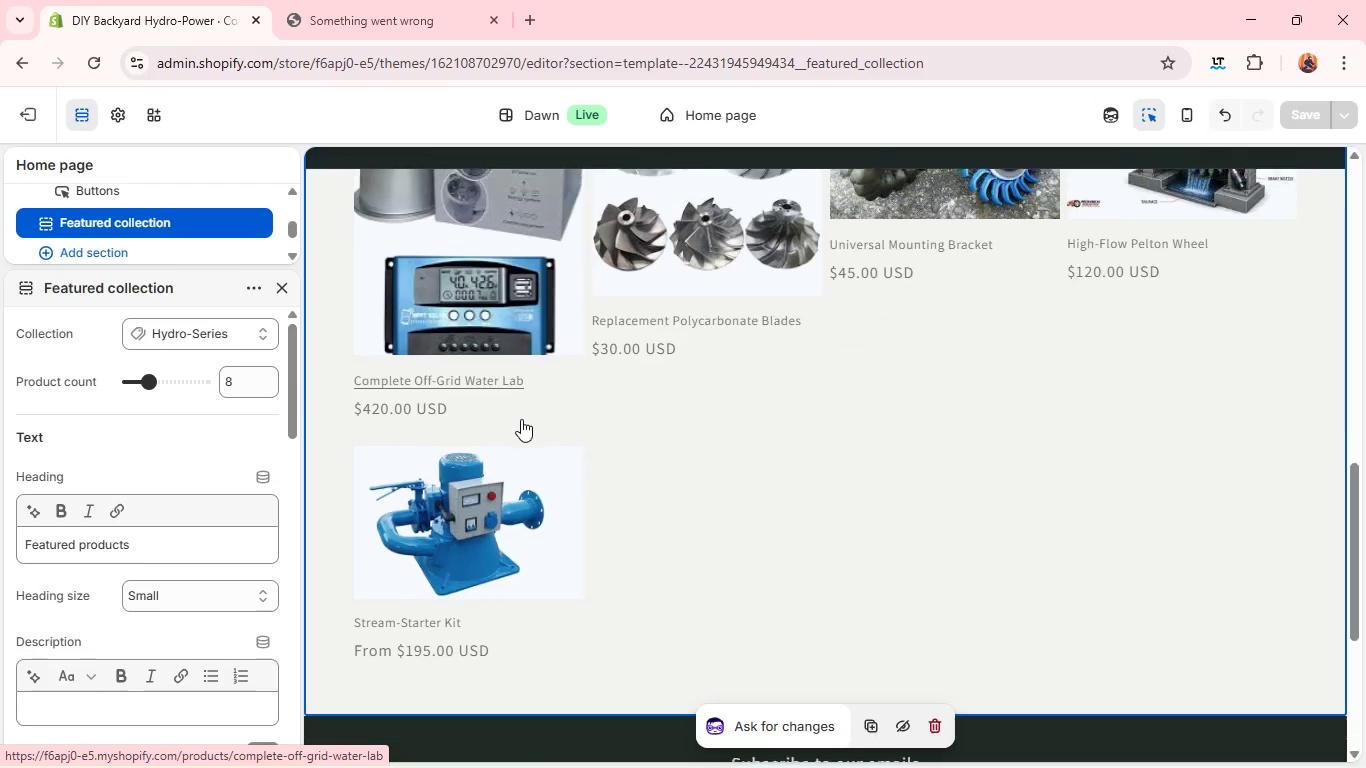 
left_click([449, 492])
 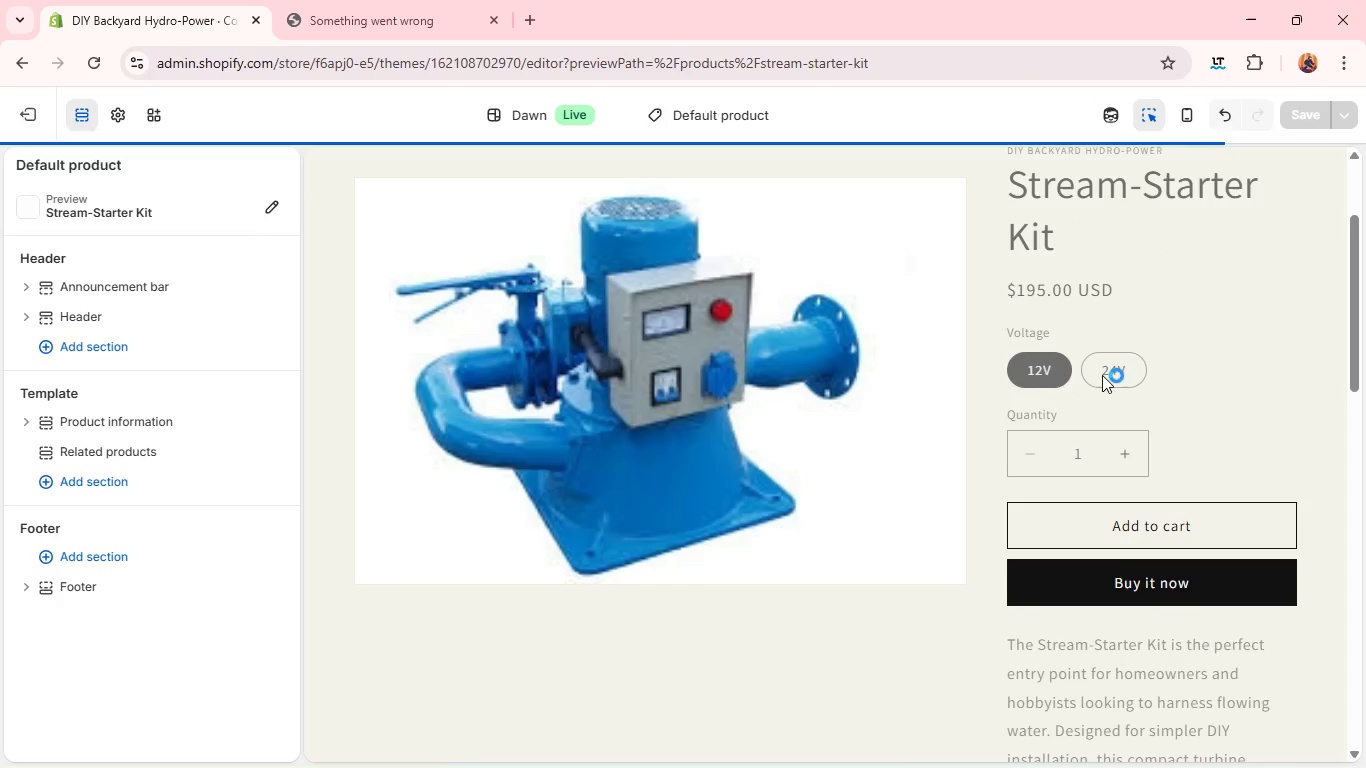 
wait(5.11)
 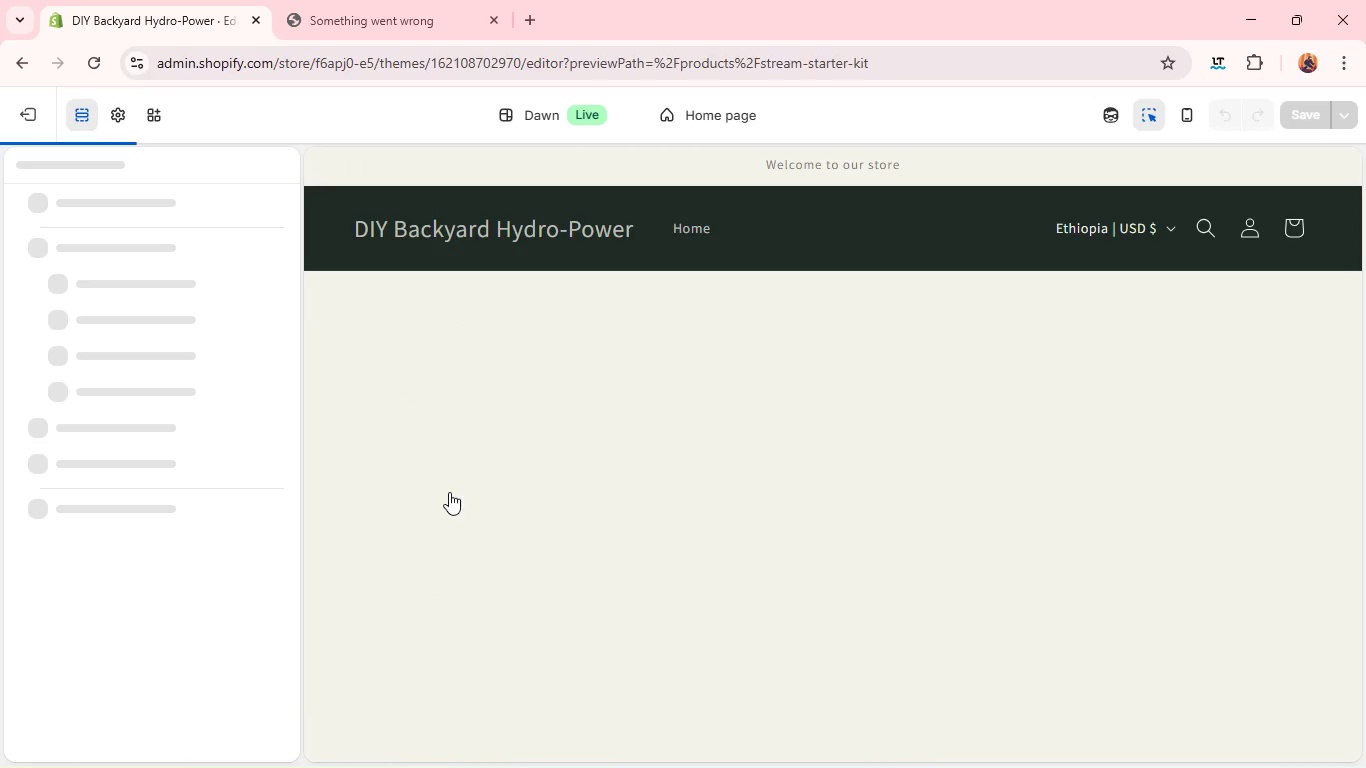 
left_click([1111, 373])
 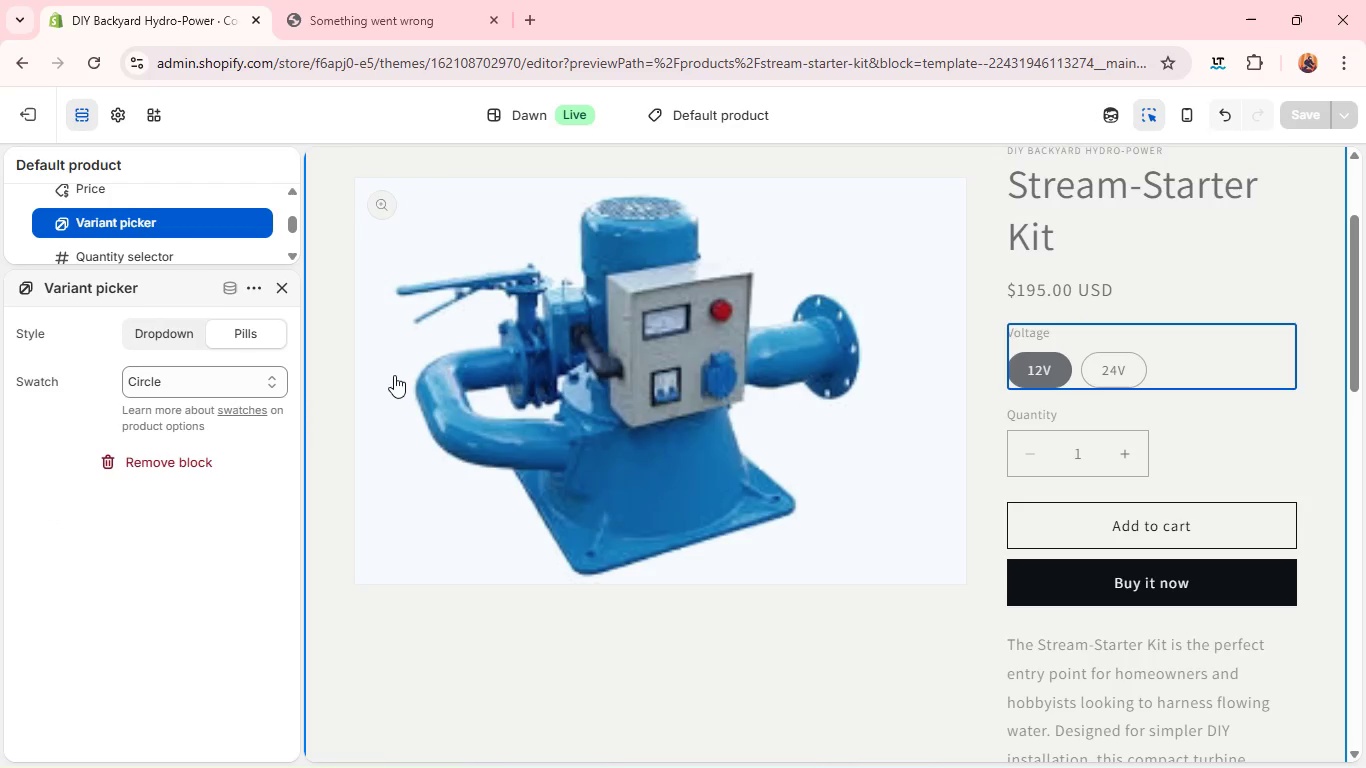 
left_click([284, 296])
 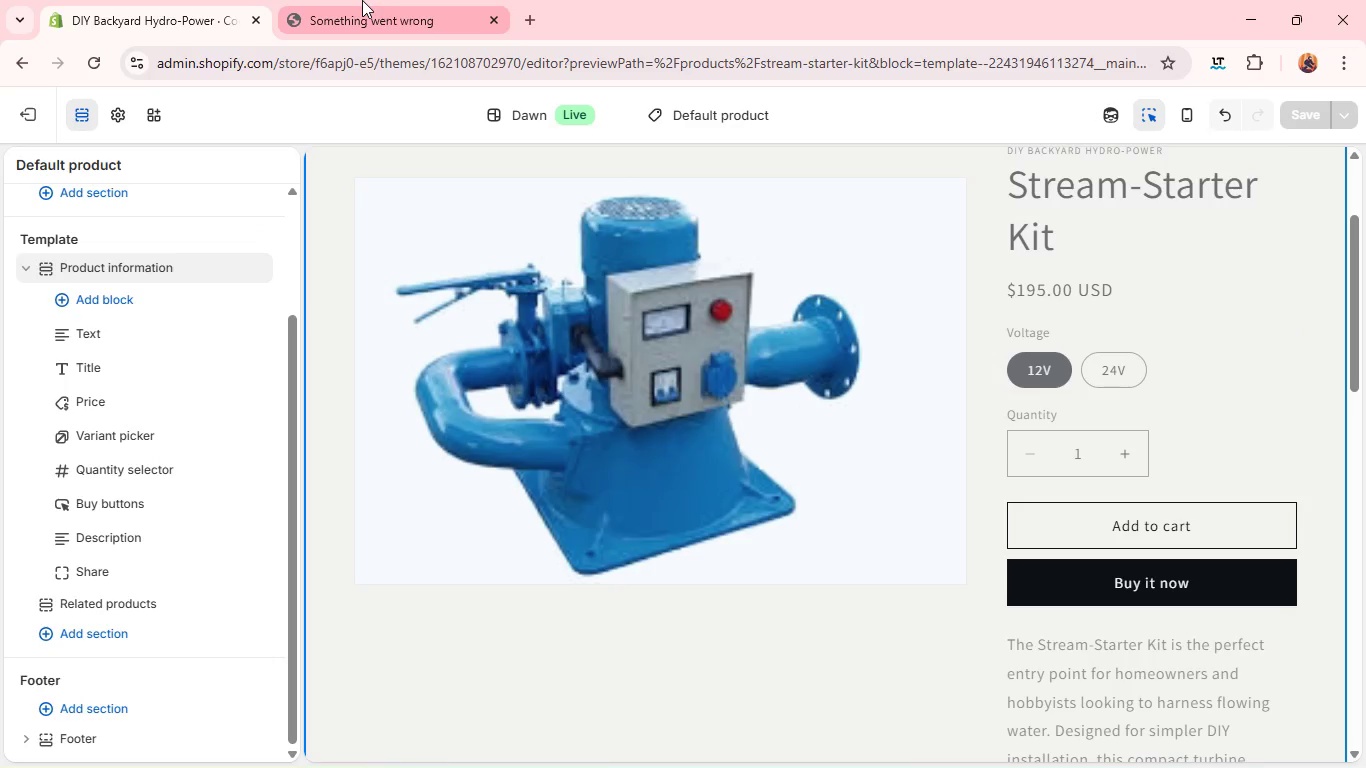 
left_click([362, 0])
 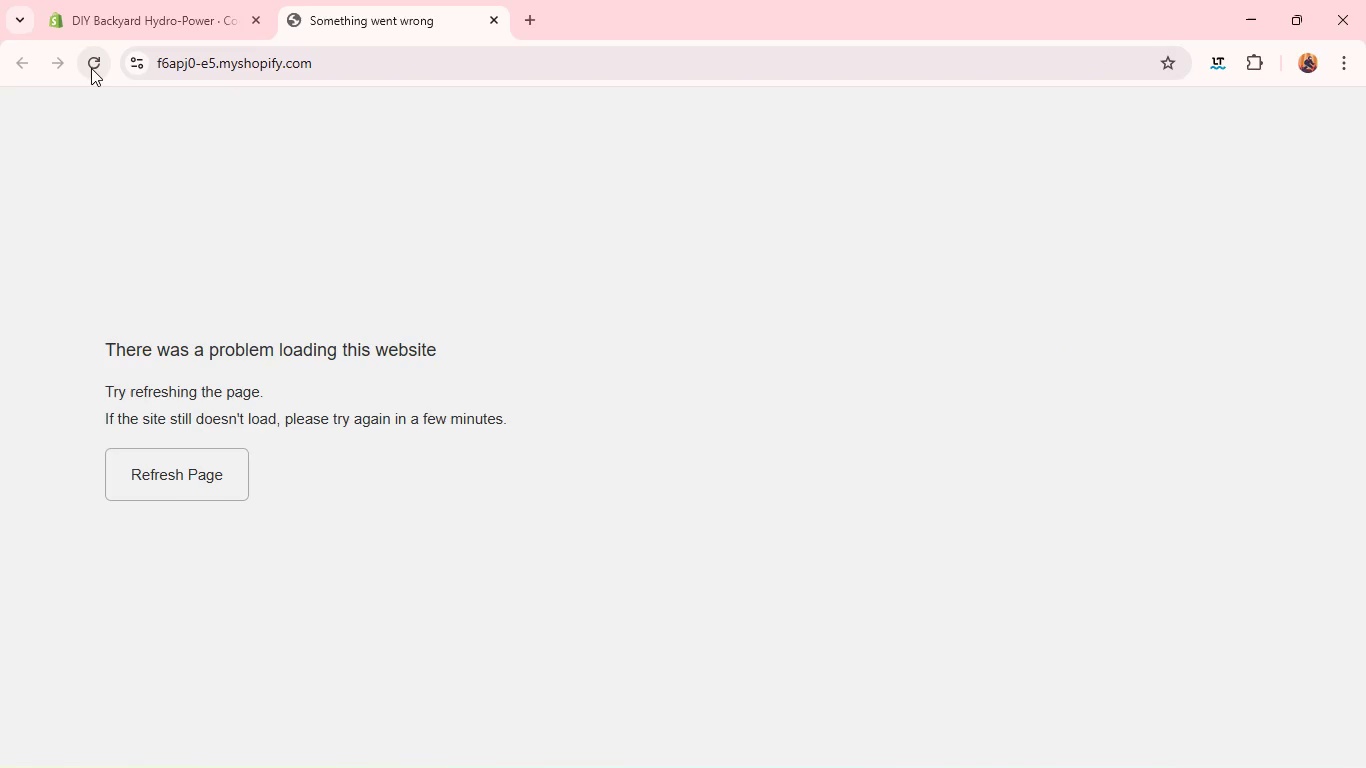 
left_click([91, 68])
 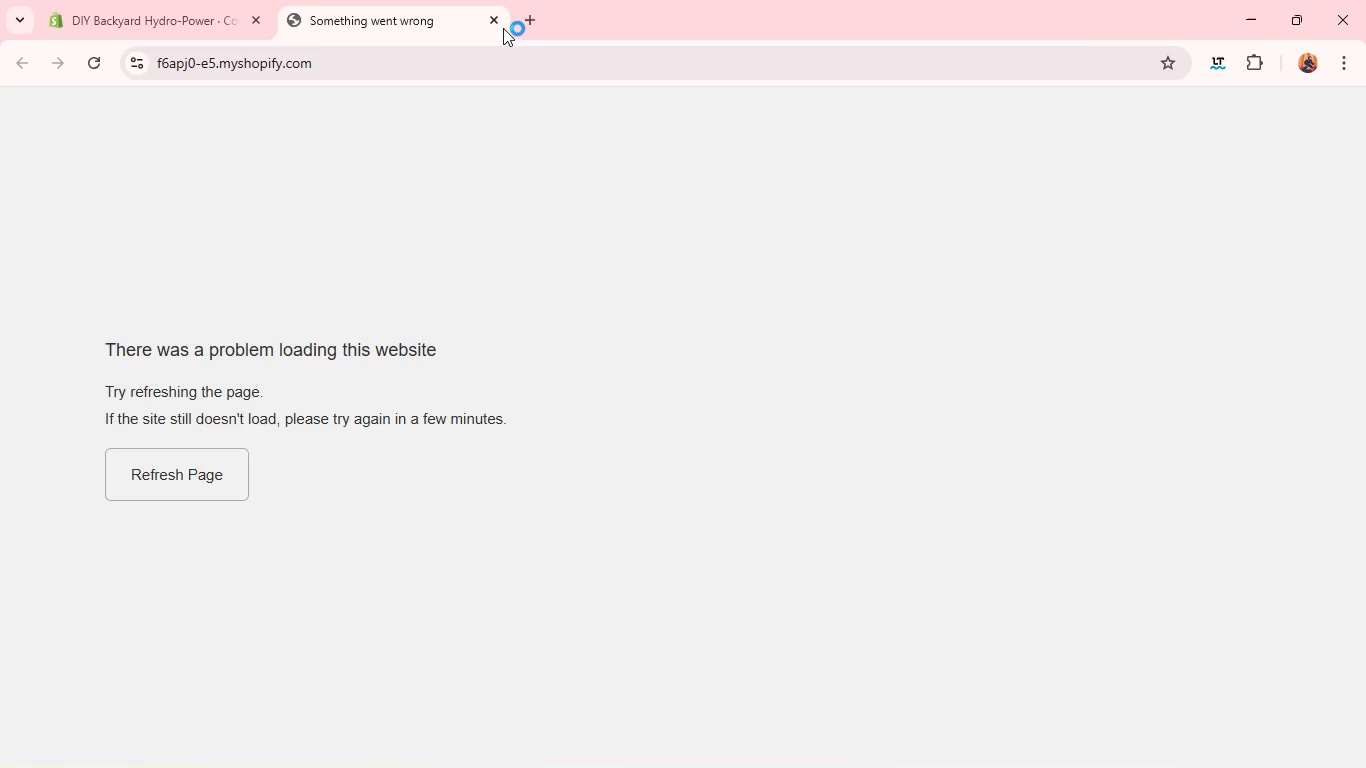 
left_click_drag(start_coordinate=[495, 21], to_coordinate=[706, 106])
 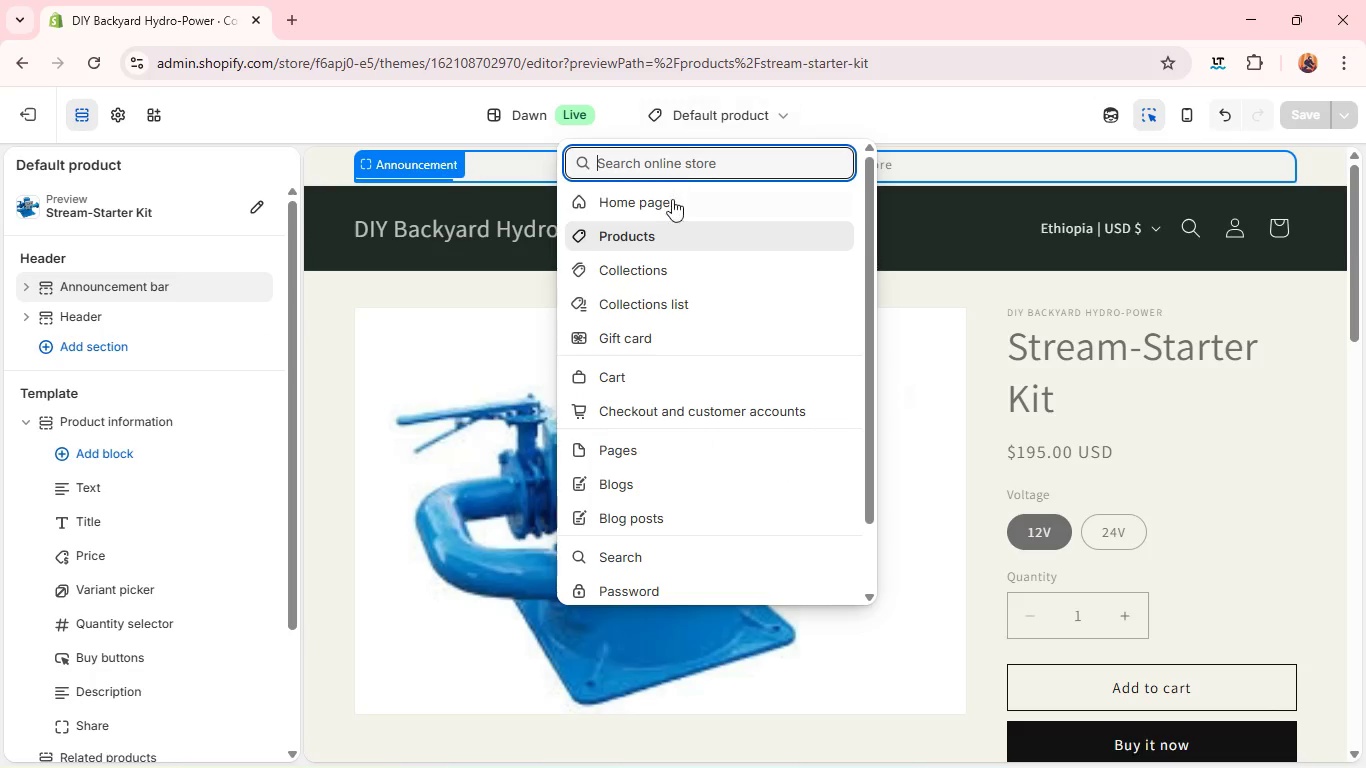 
left_click([706, 106])
 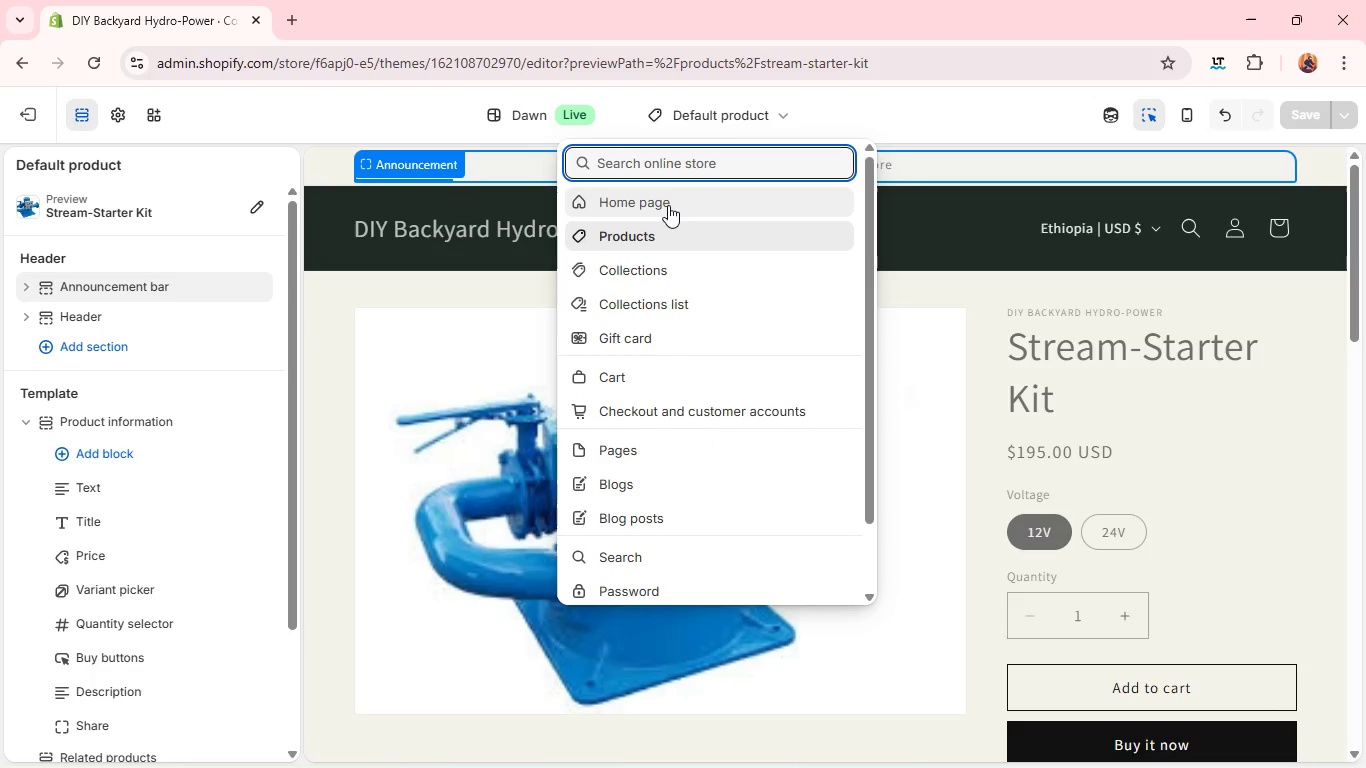 
left_click([668, 205])
 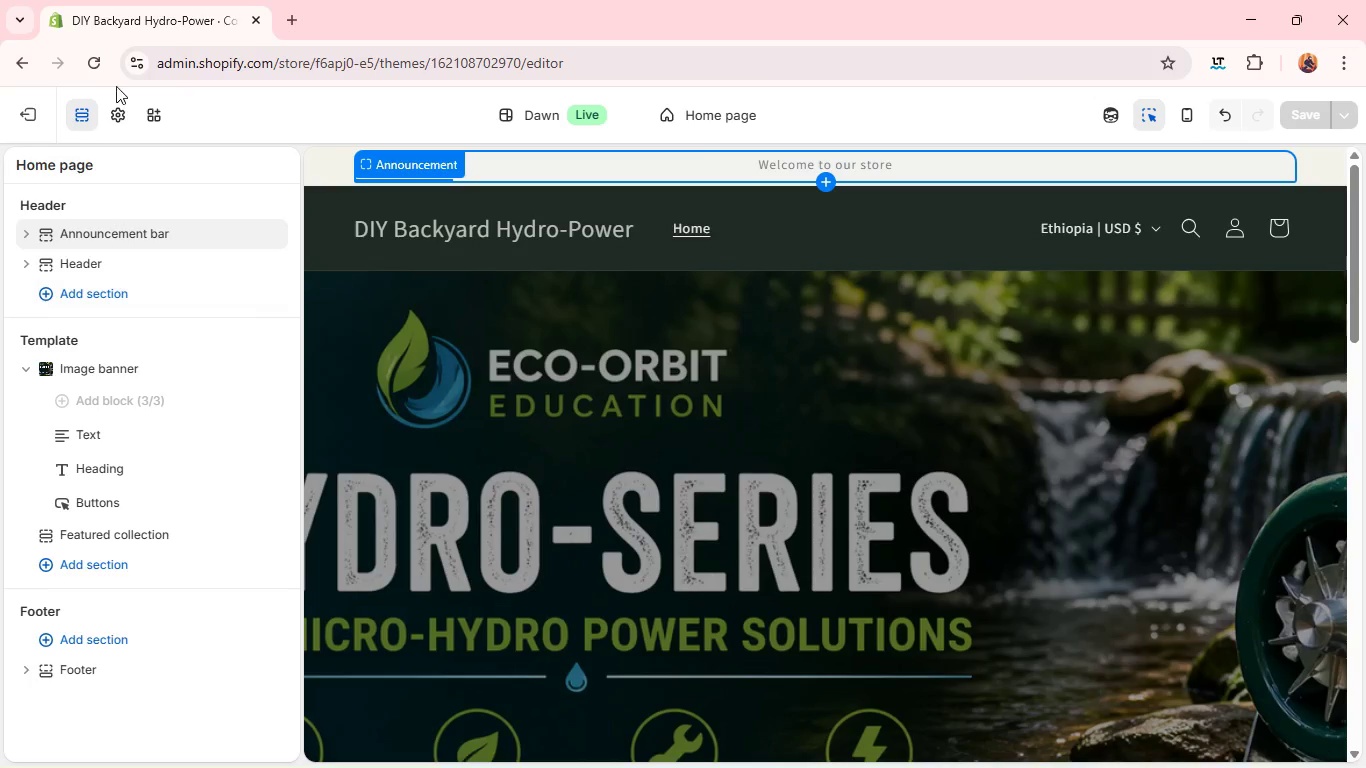 
wait(5.06)
 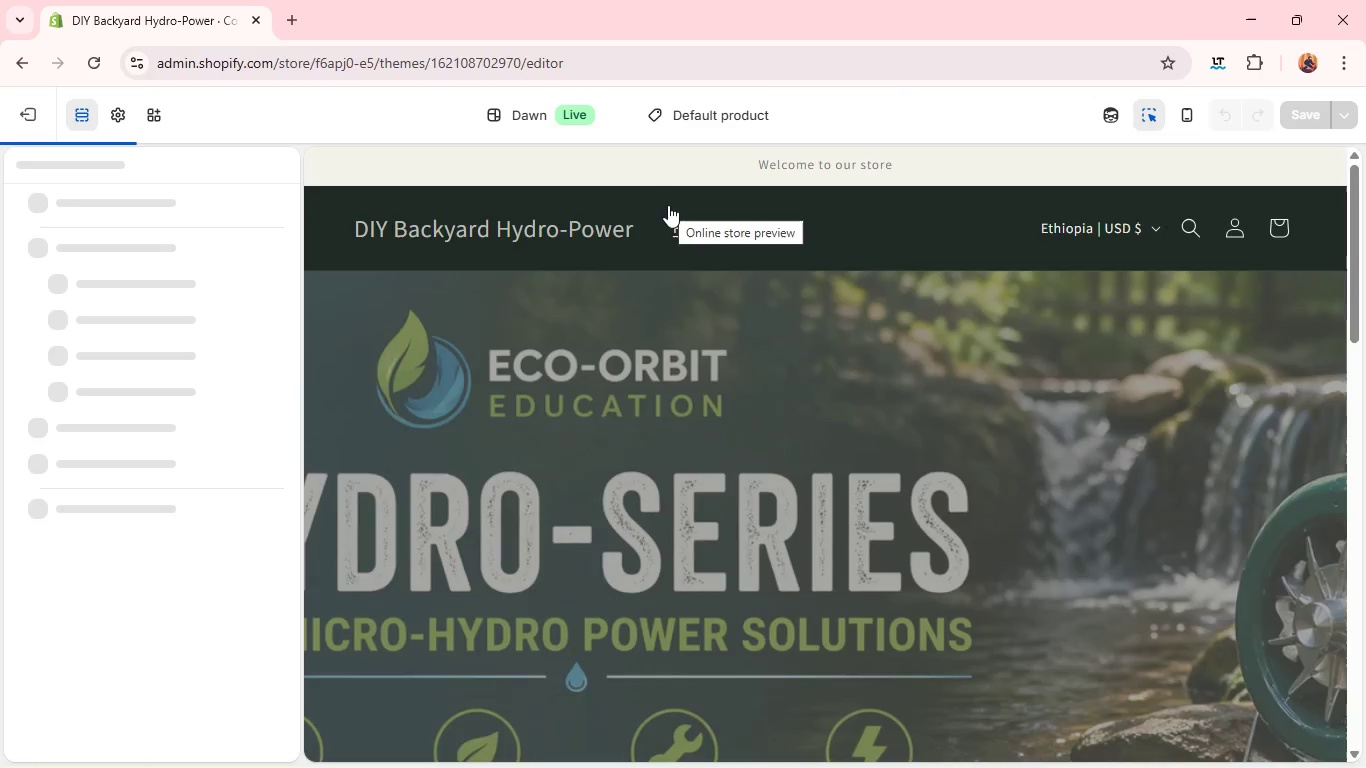 
left_click([112, 129])
 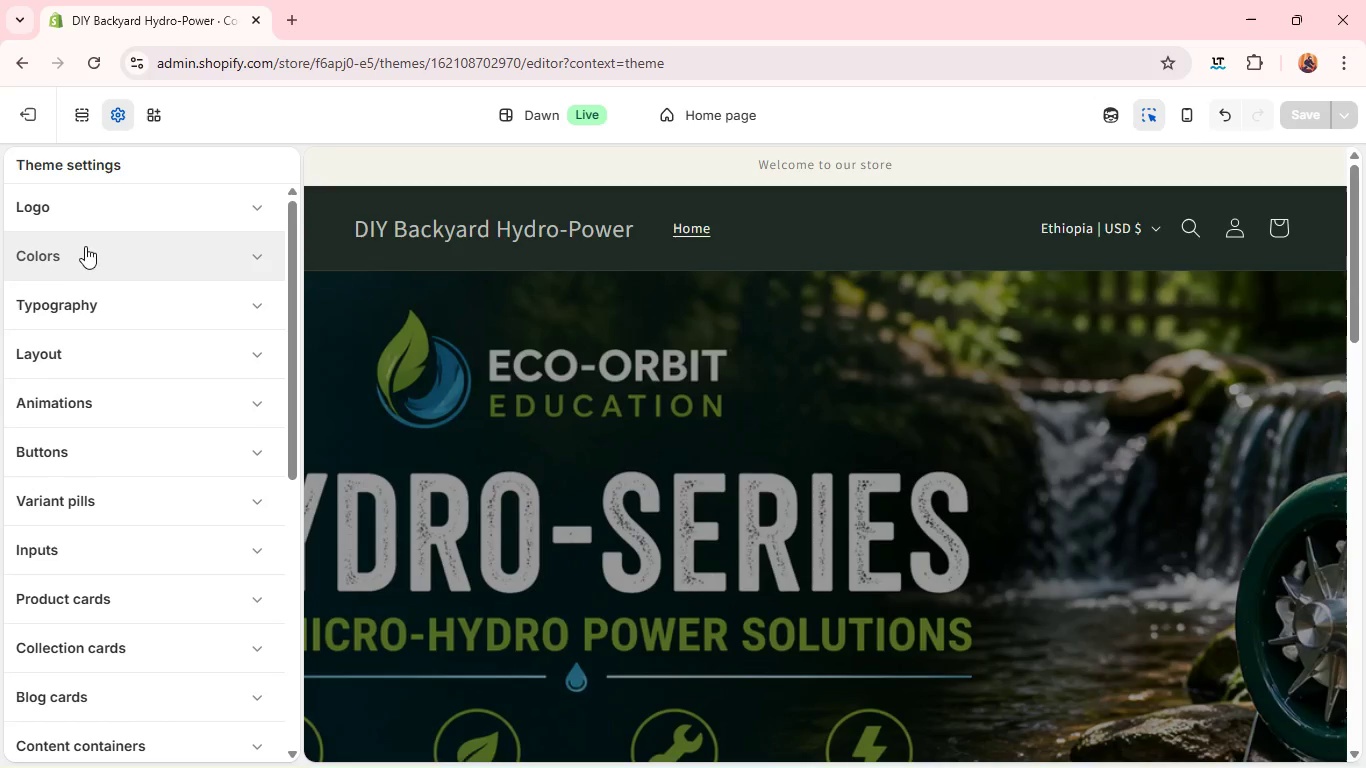 
left_click([81, 253])
 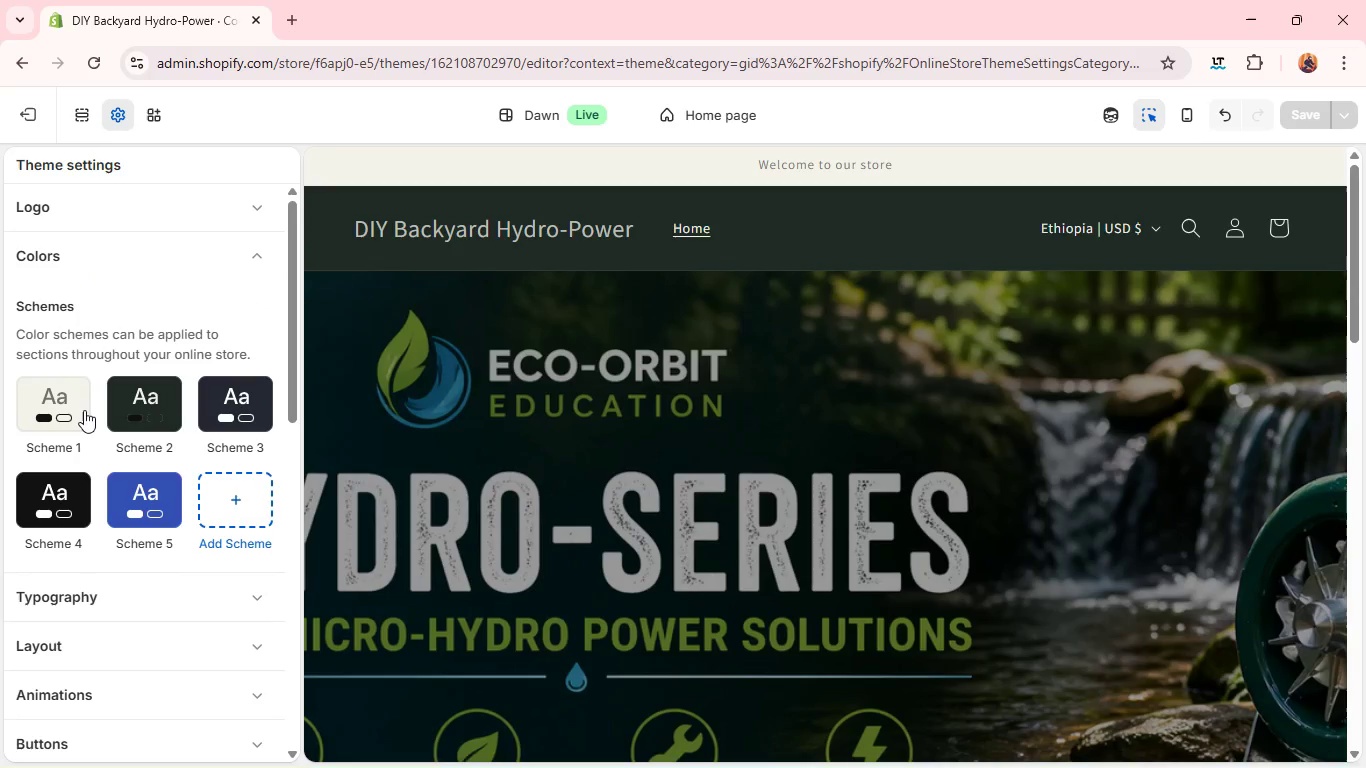 
left_click([66, 399])
 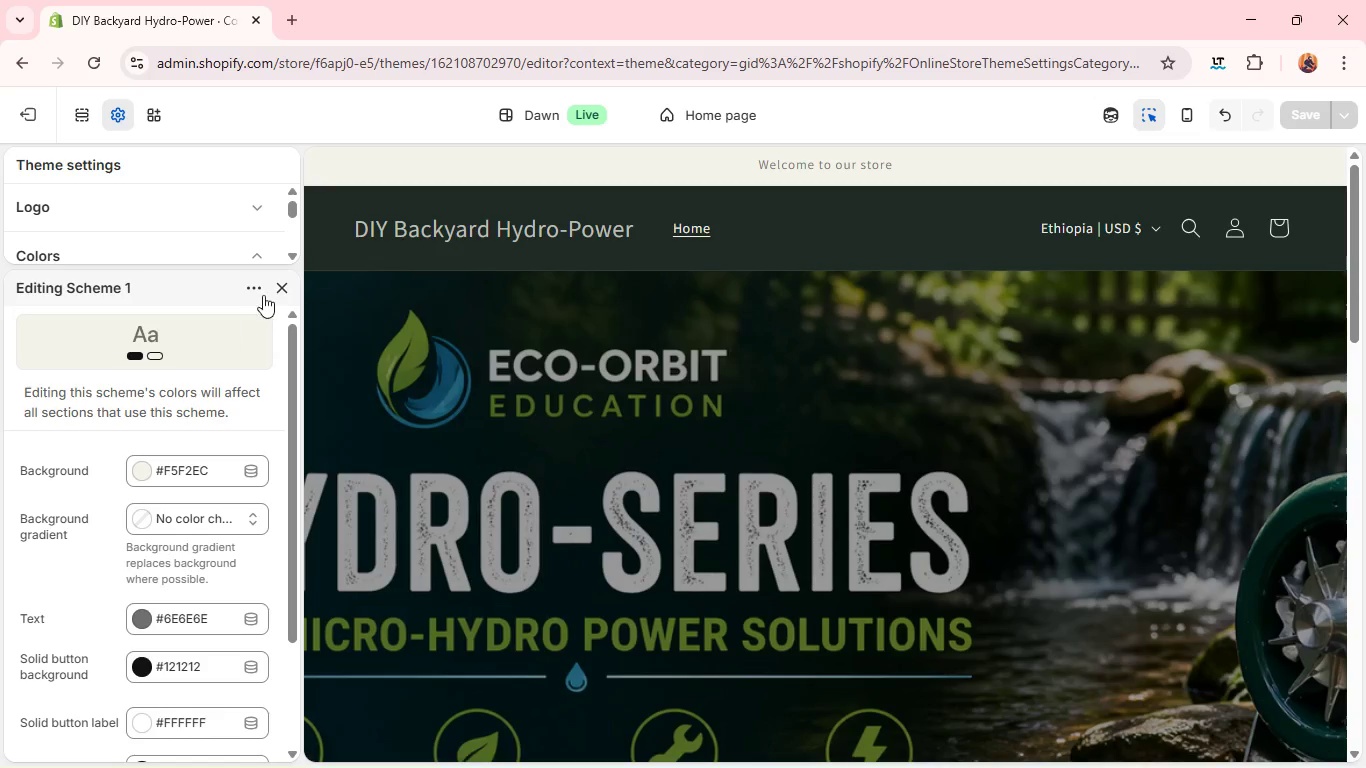 
left_click([275, 287])
 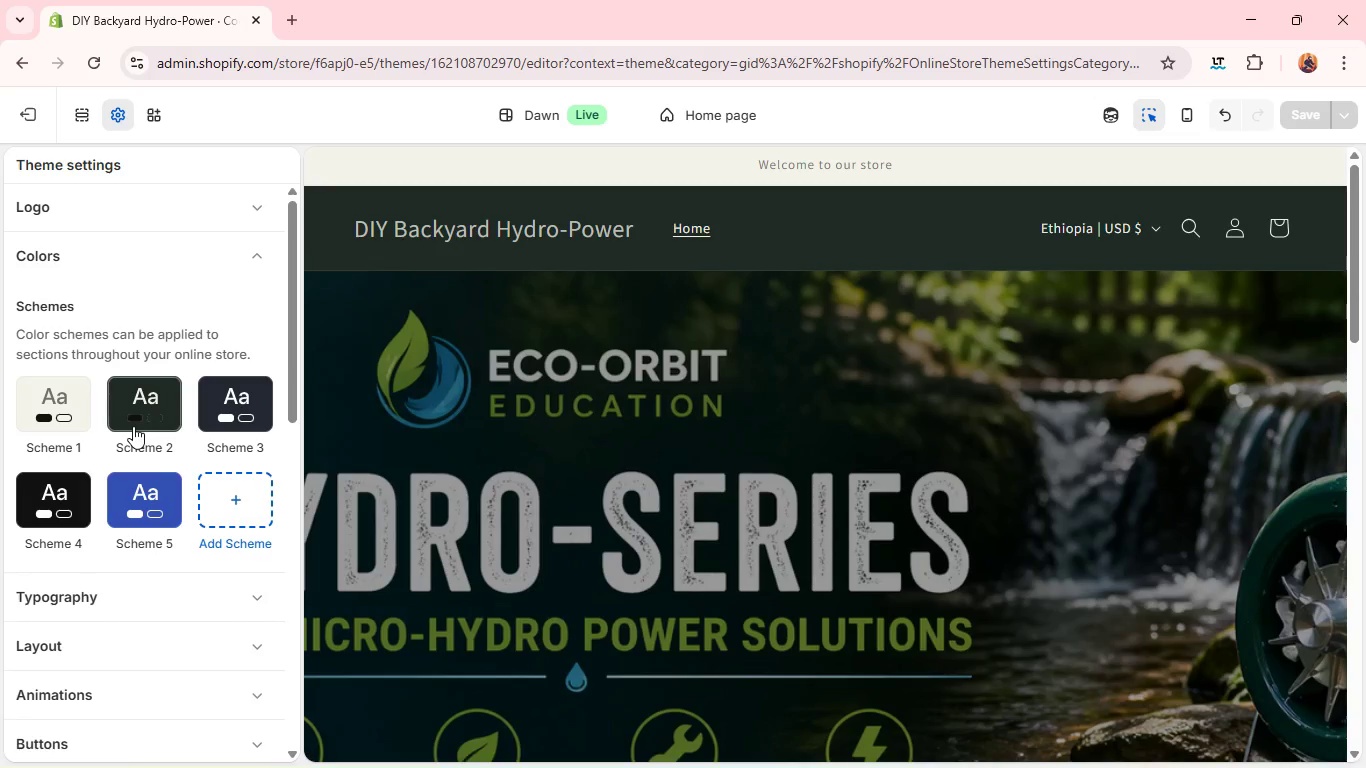 
left_click([143, 414])
 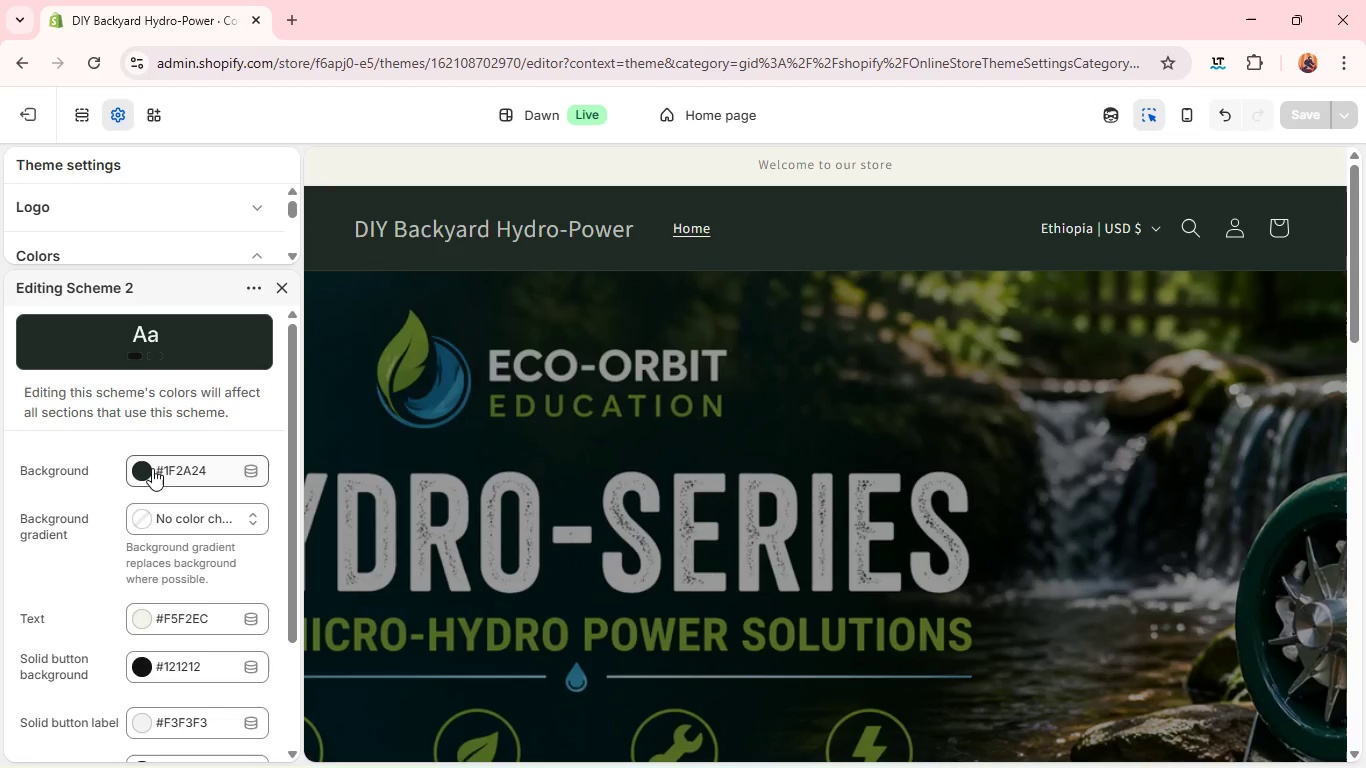 
left_click([154, 470])
 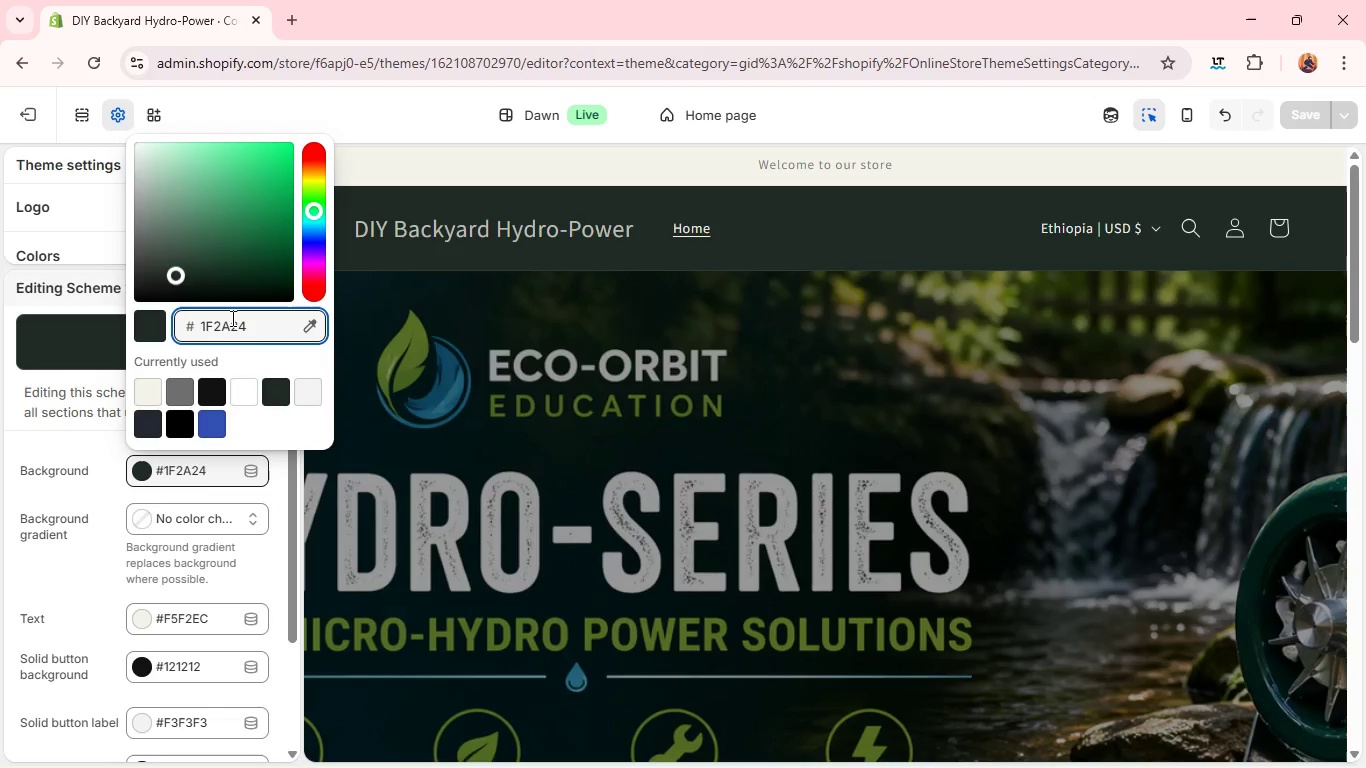 
double_click([229, 321])
 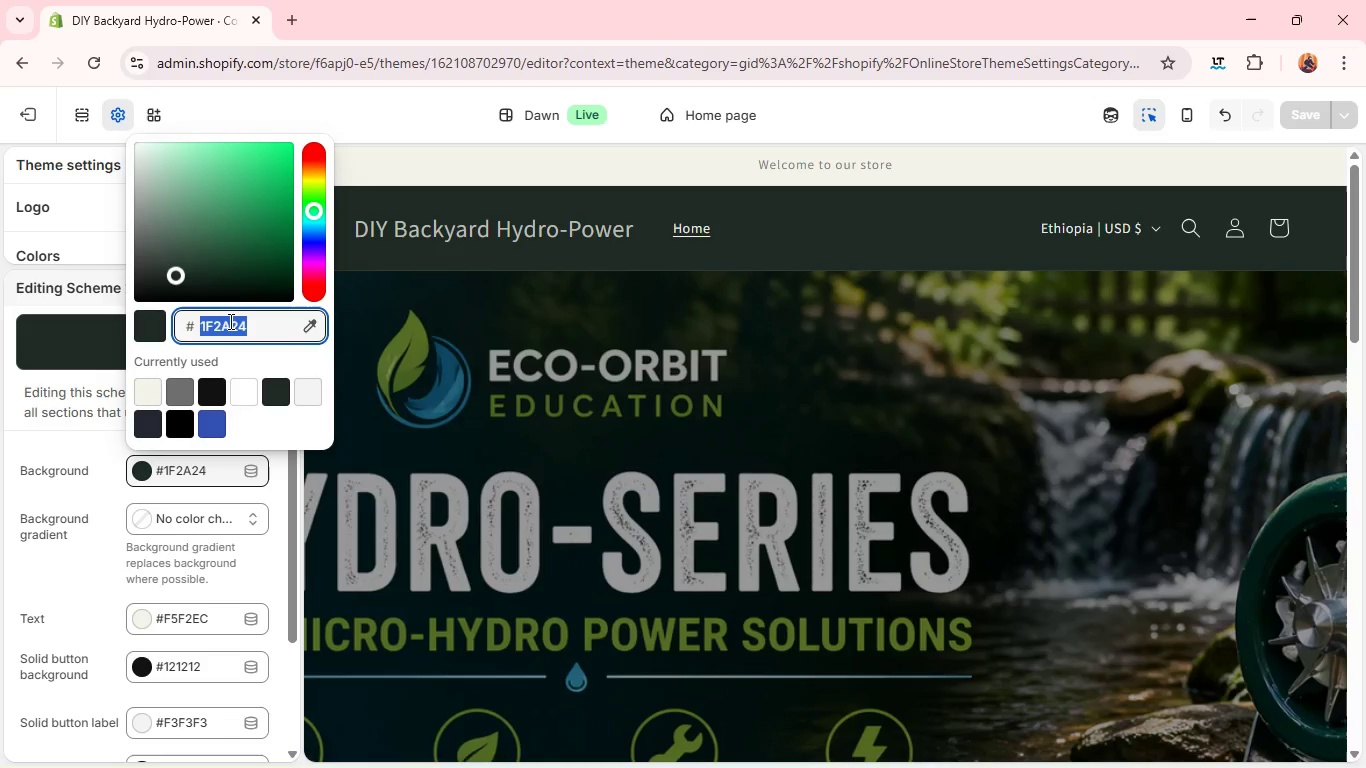 
triple_click([229, 321])
 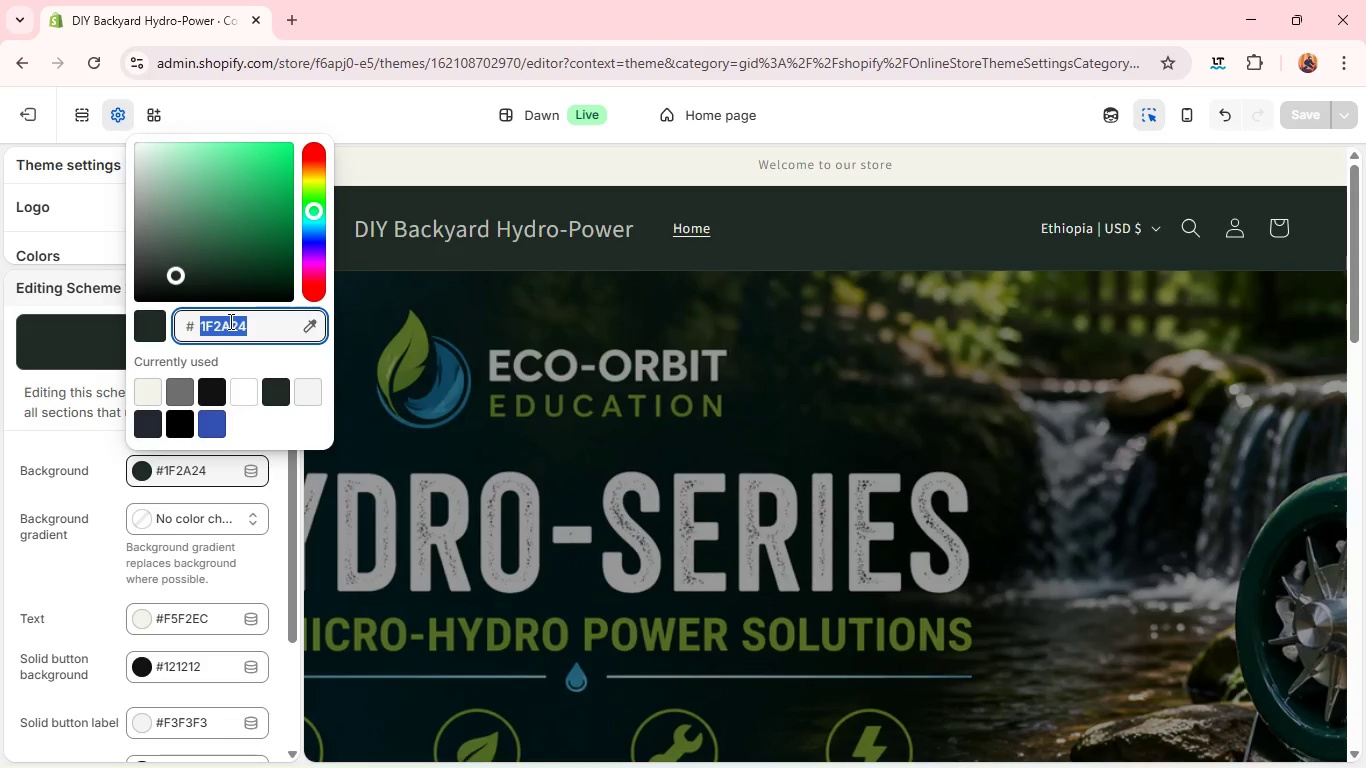 
type(2F)
 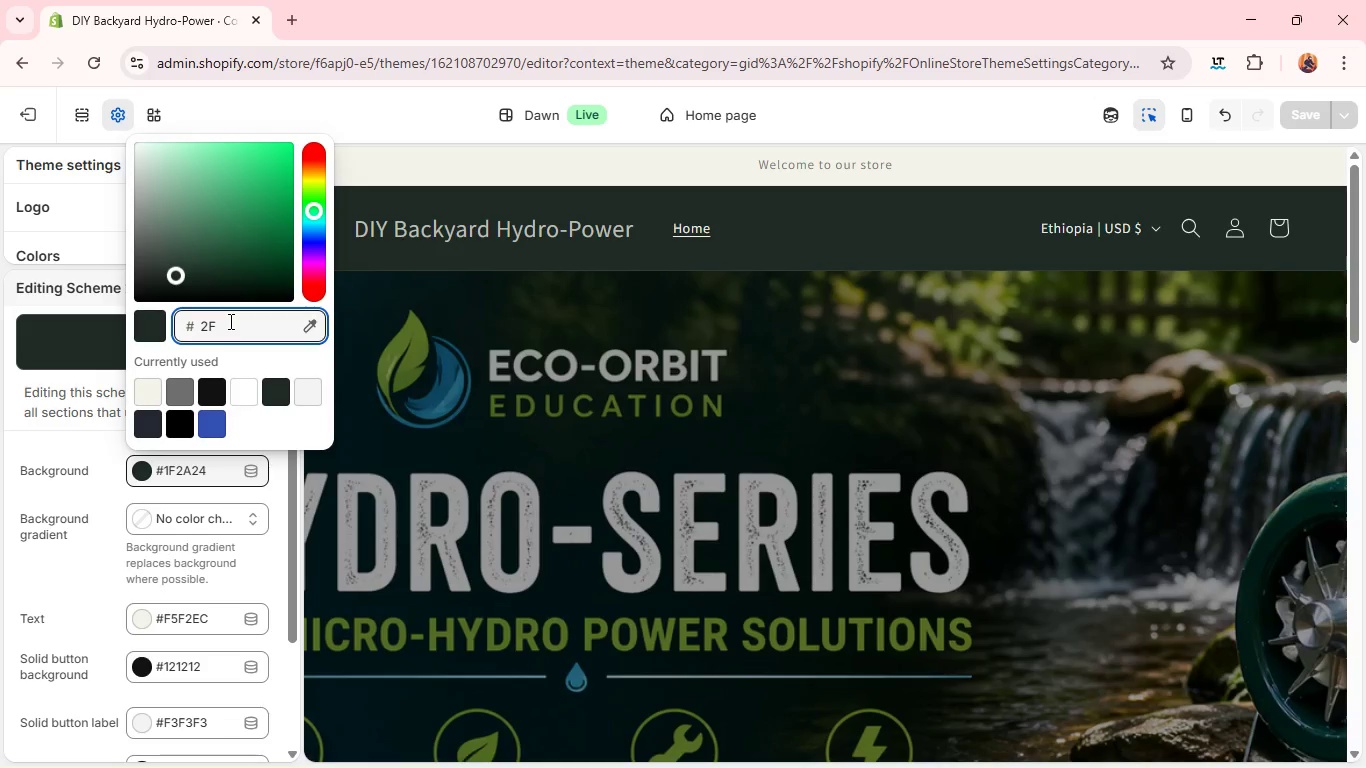 
type(6FA3)
 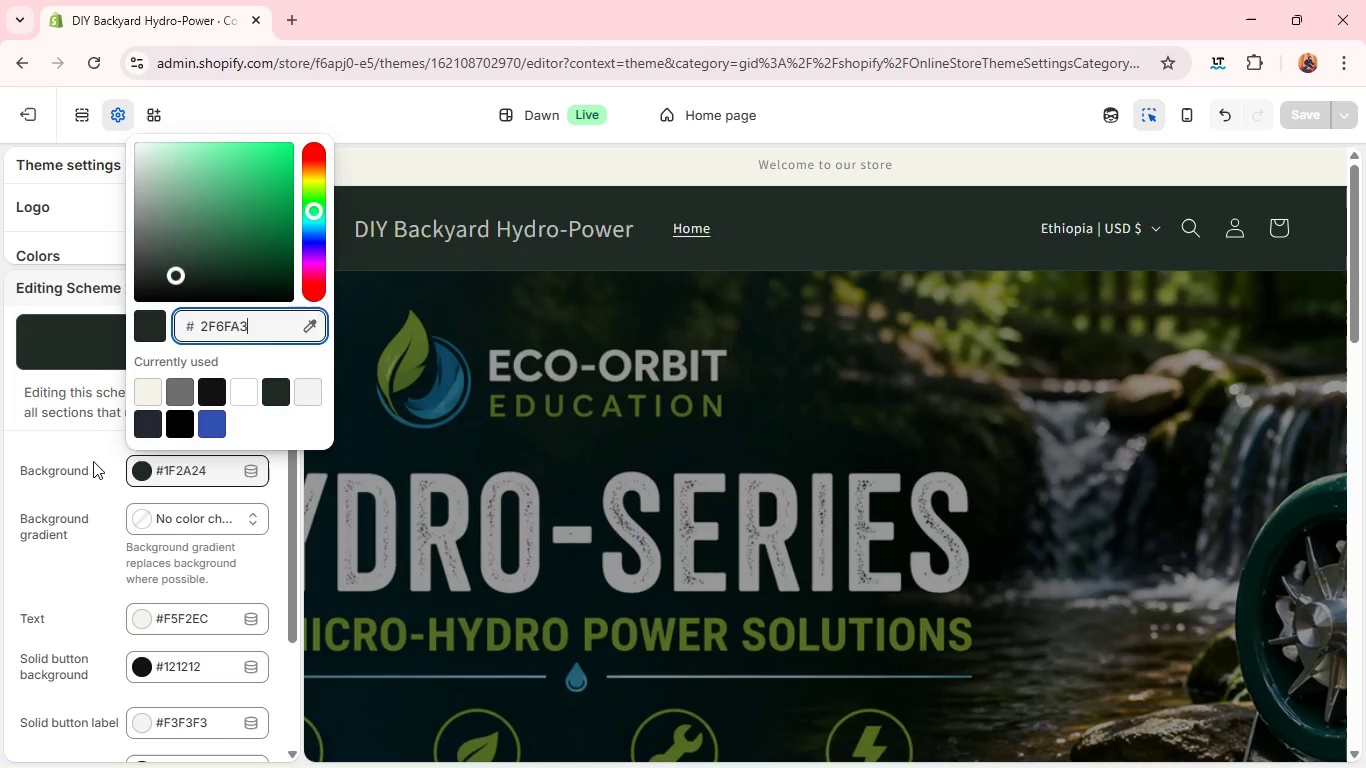 
left_click([93, 461])
 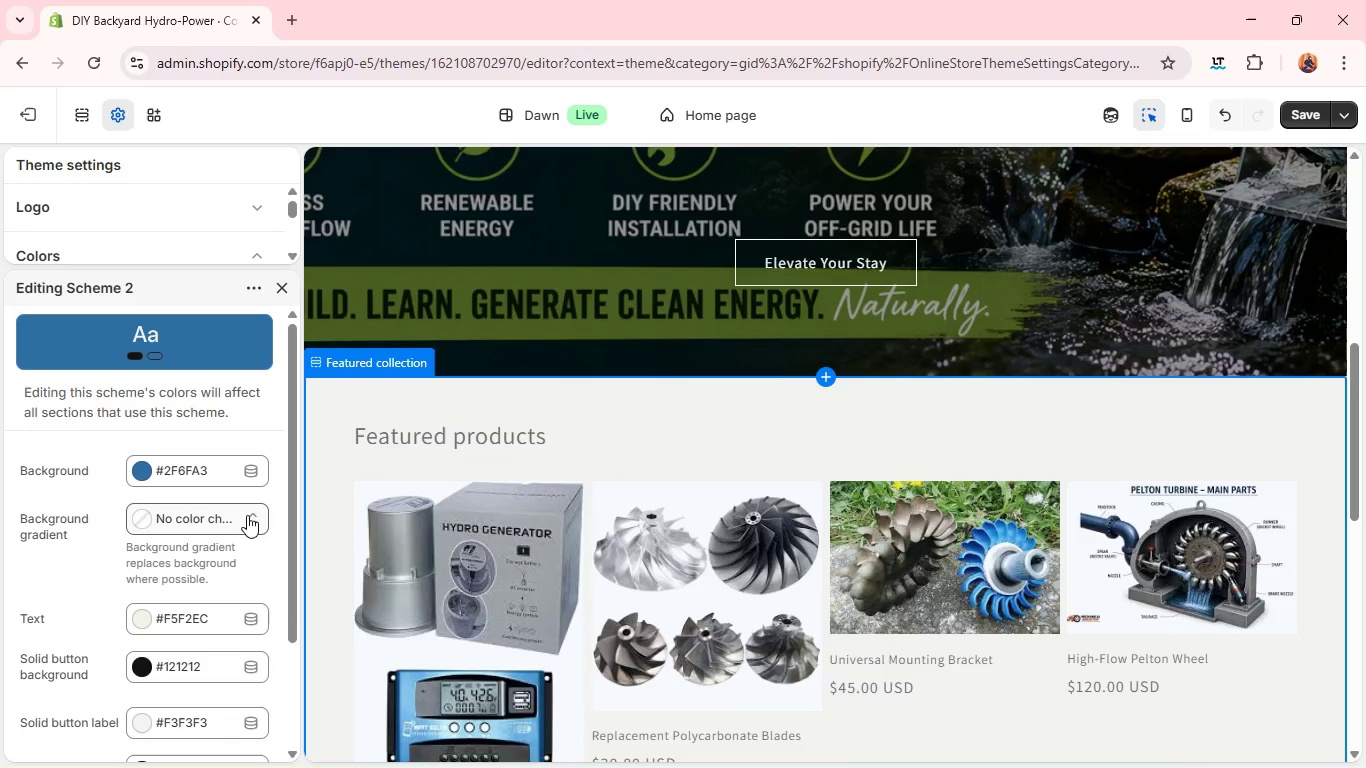 
wait(26.86)
 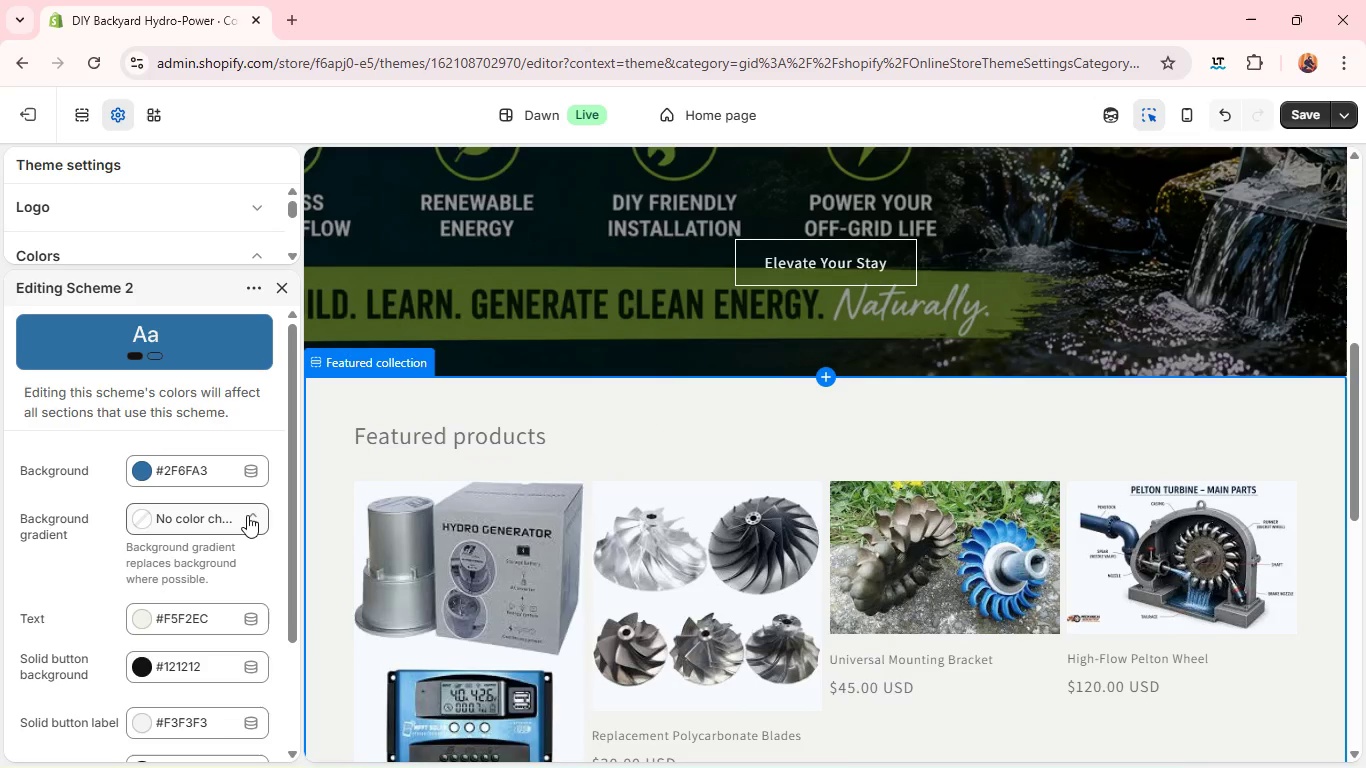 
left_click([1301, 108])
 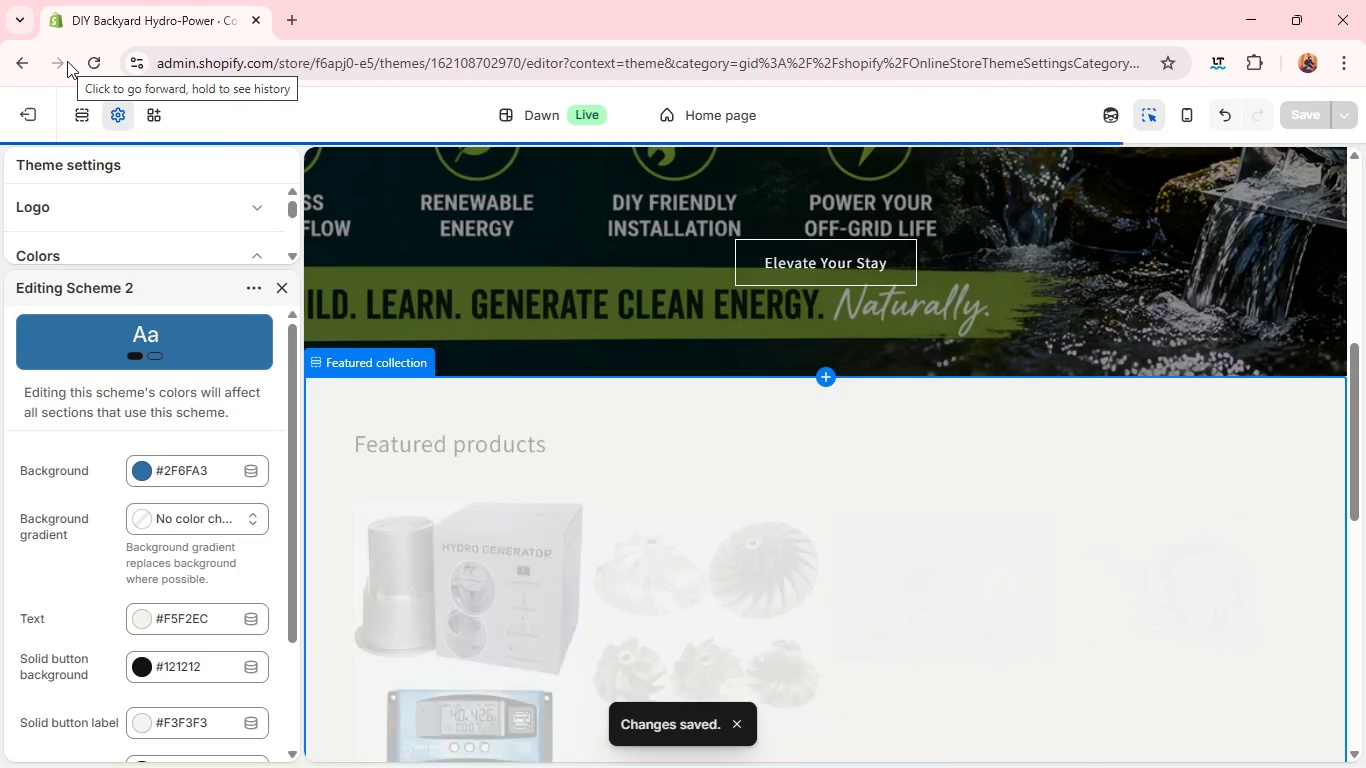 
key(PlayPause)
 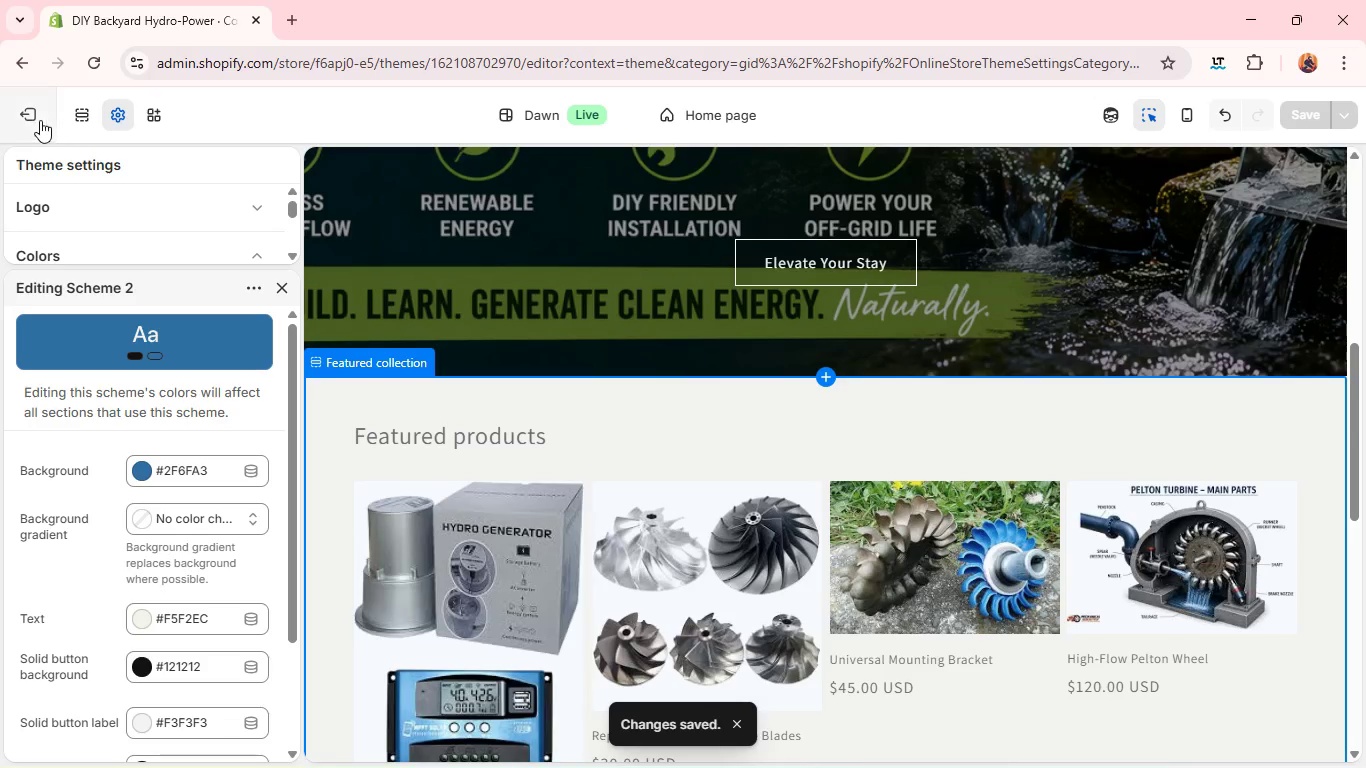 
left_click([36, 118])
 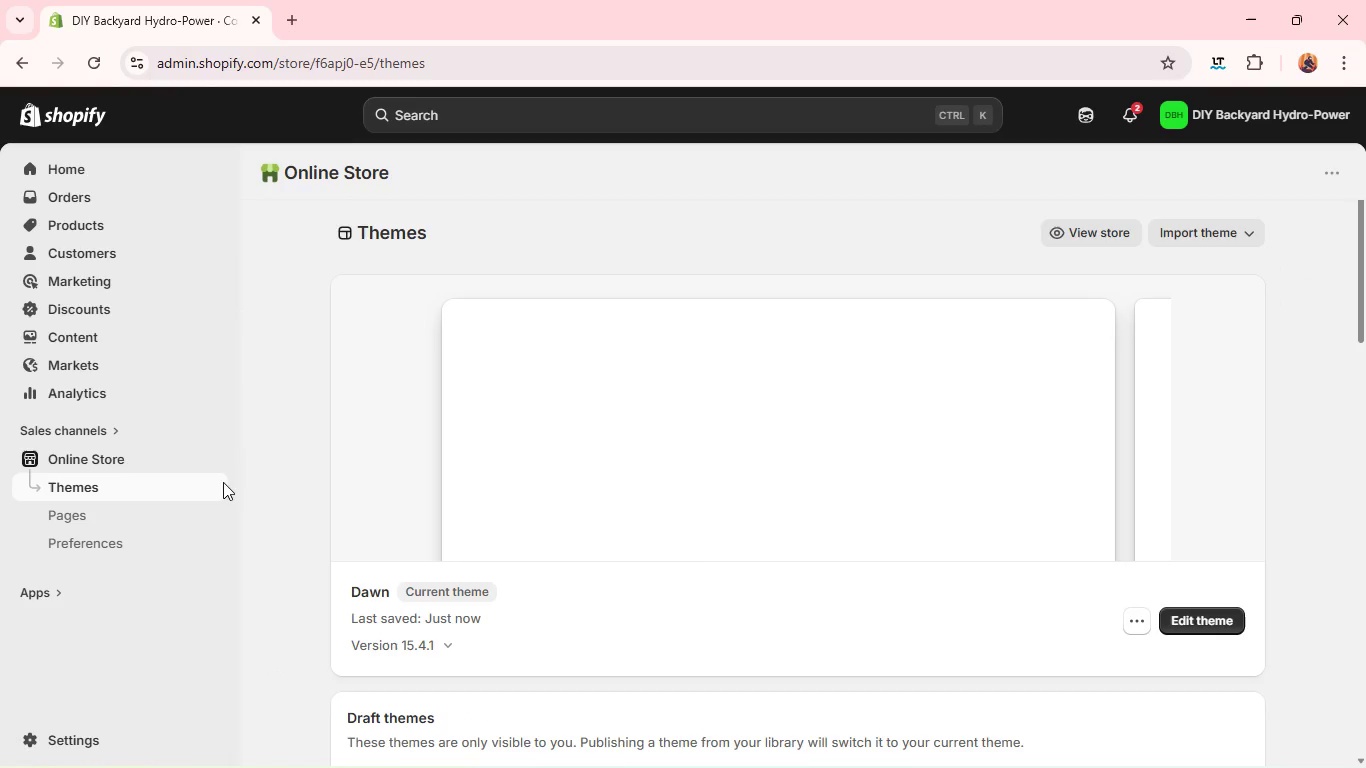 
wait(5.34)
 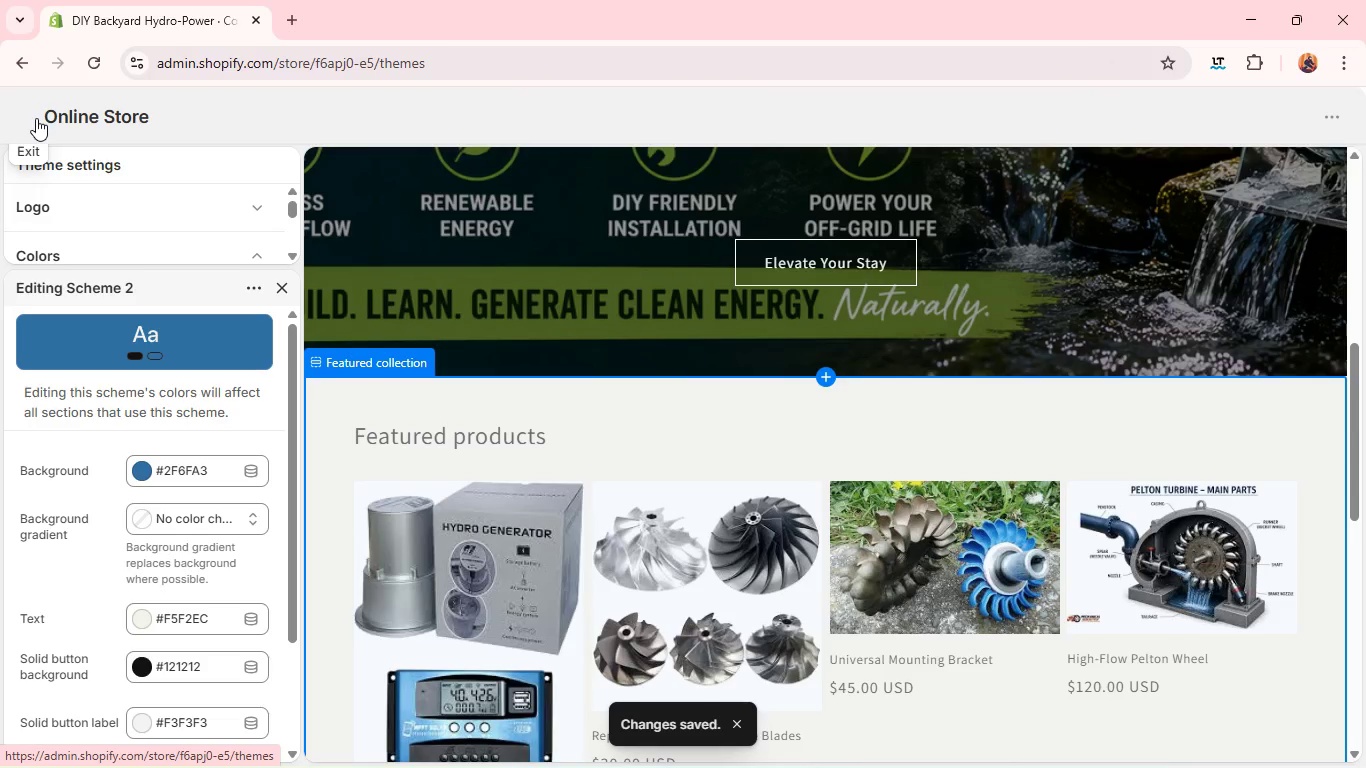 
left_click([216, 456])
 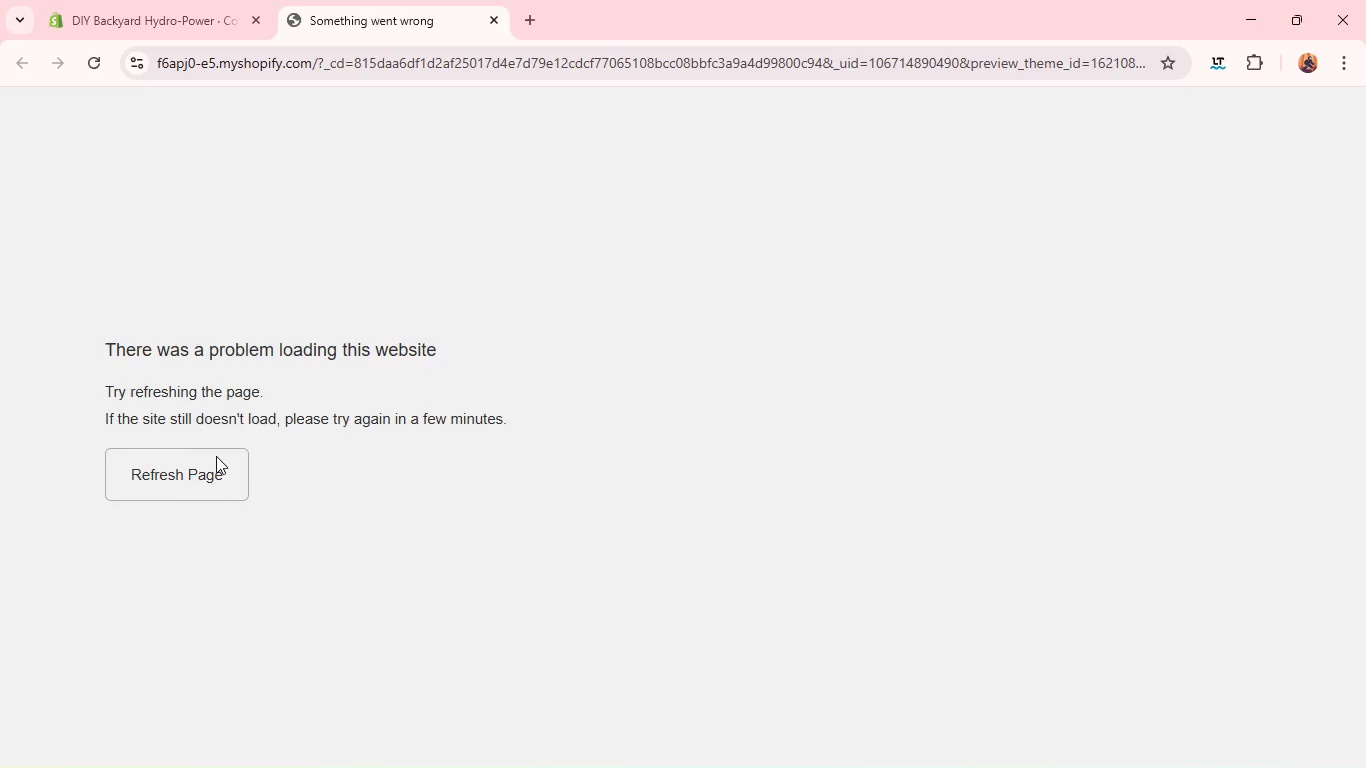 
wait(6.83)
 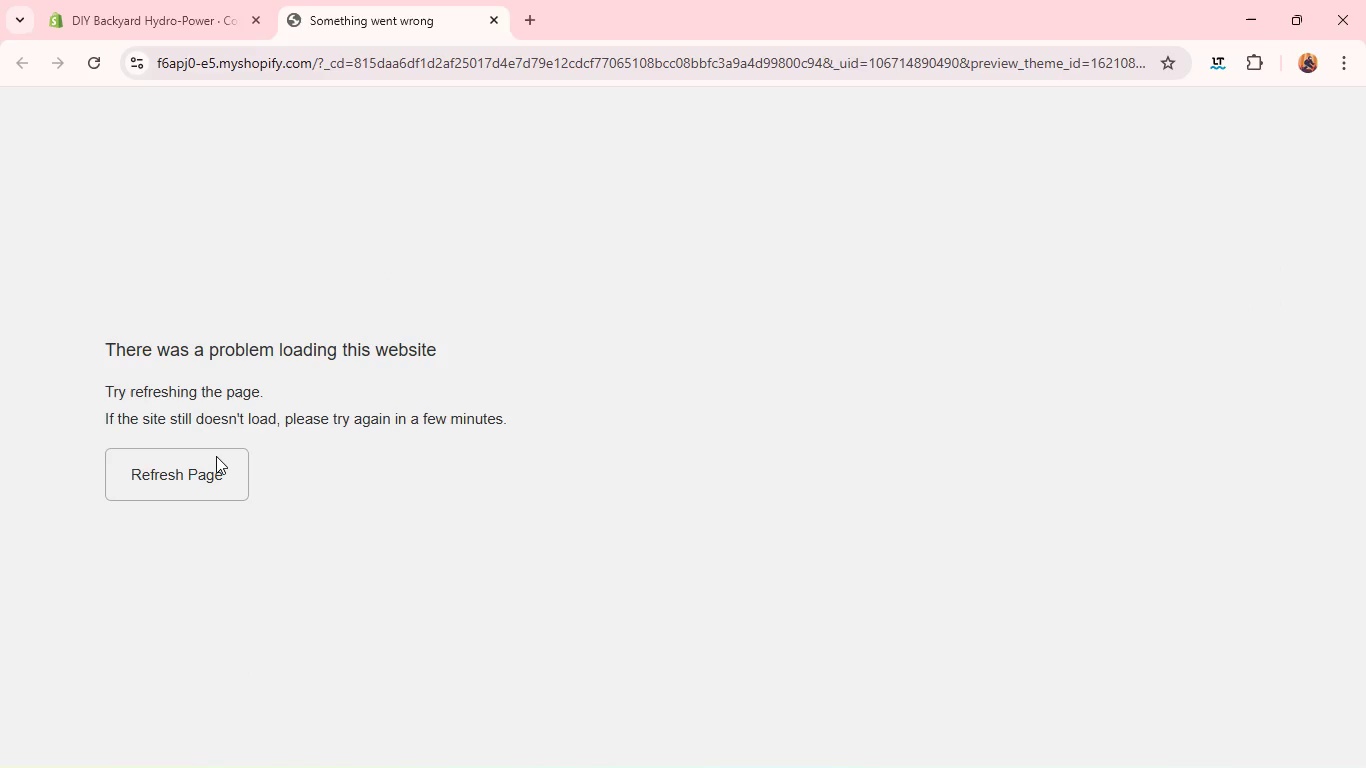 
left_click([207, 479])
 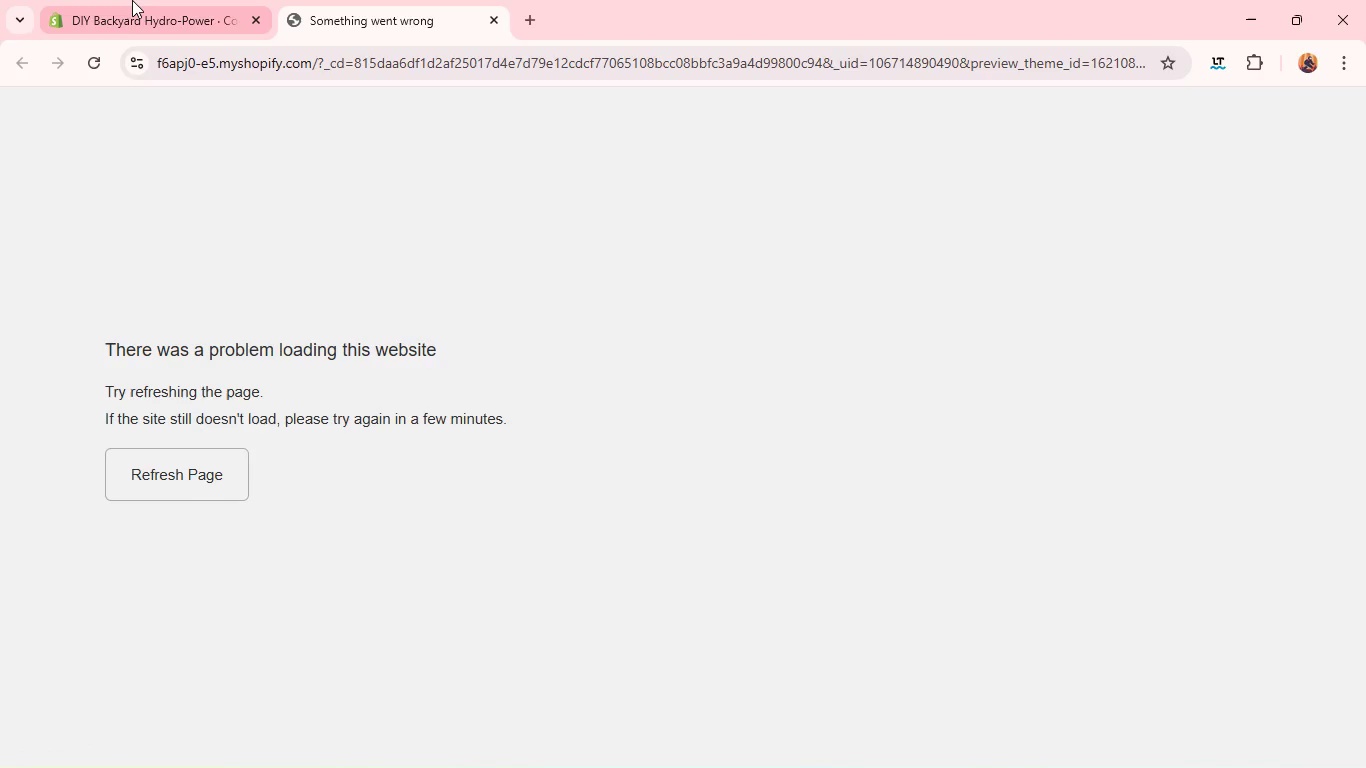 
left_click([132, 0])
 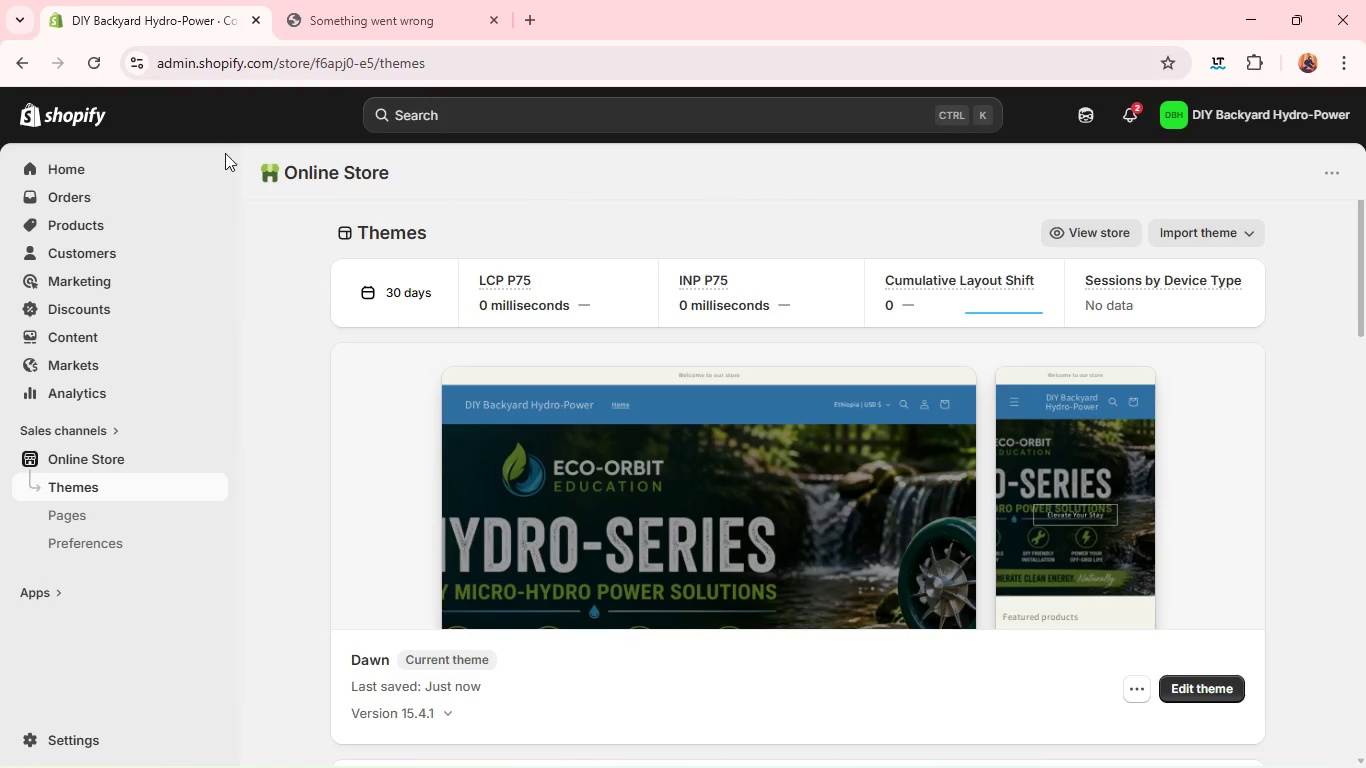 
left_click([225, 153])
 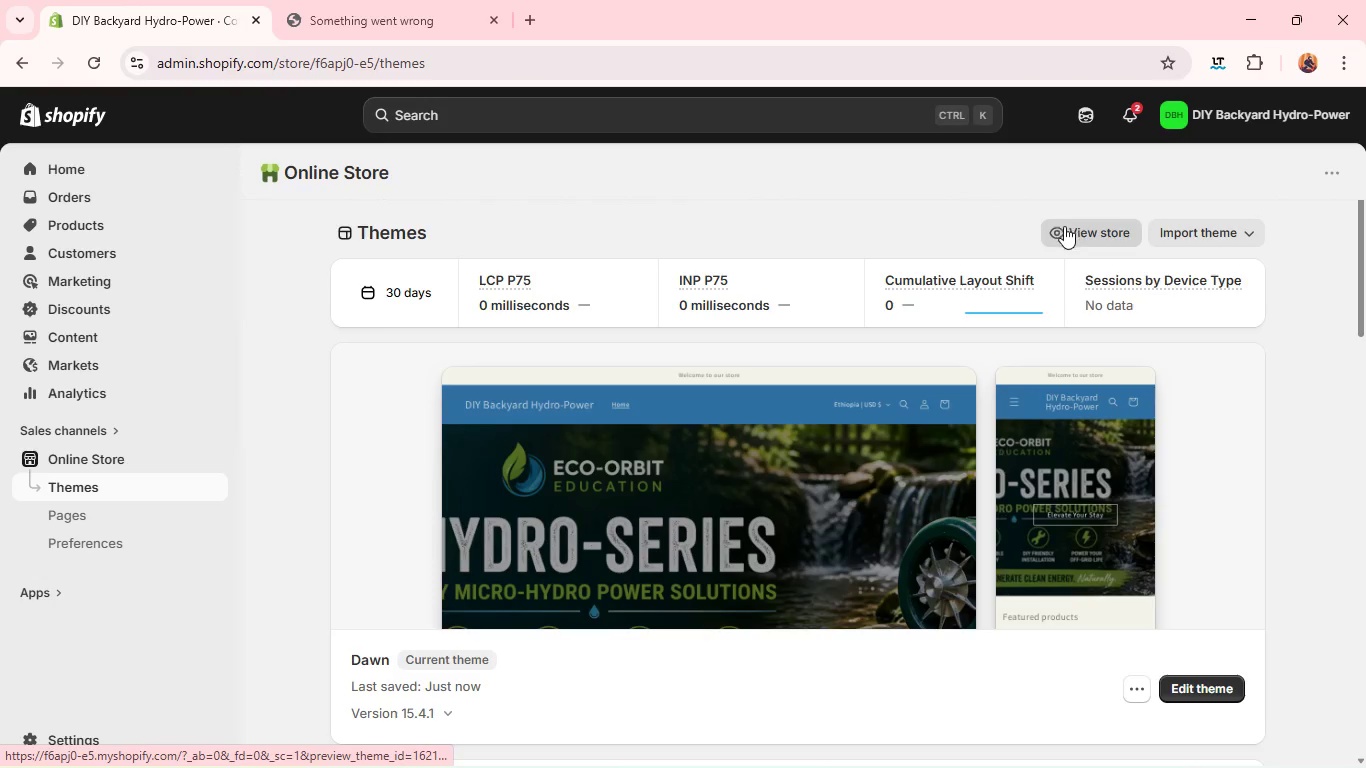 
left_click([1064, 231])
 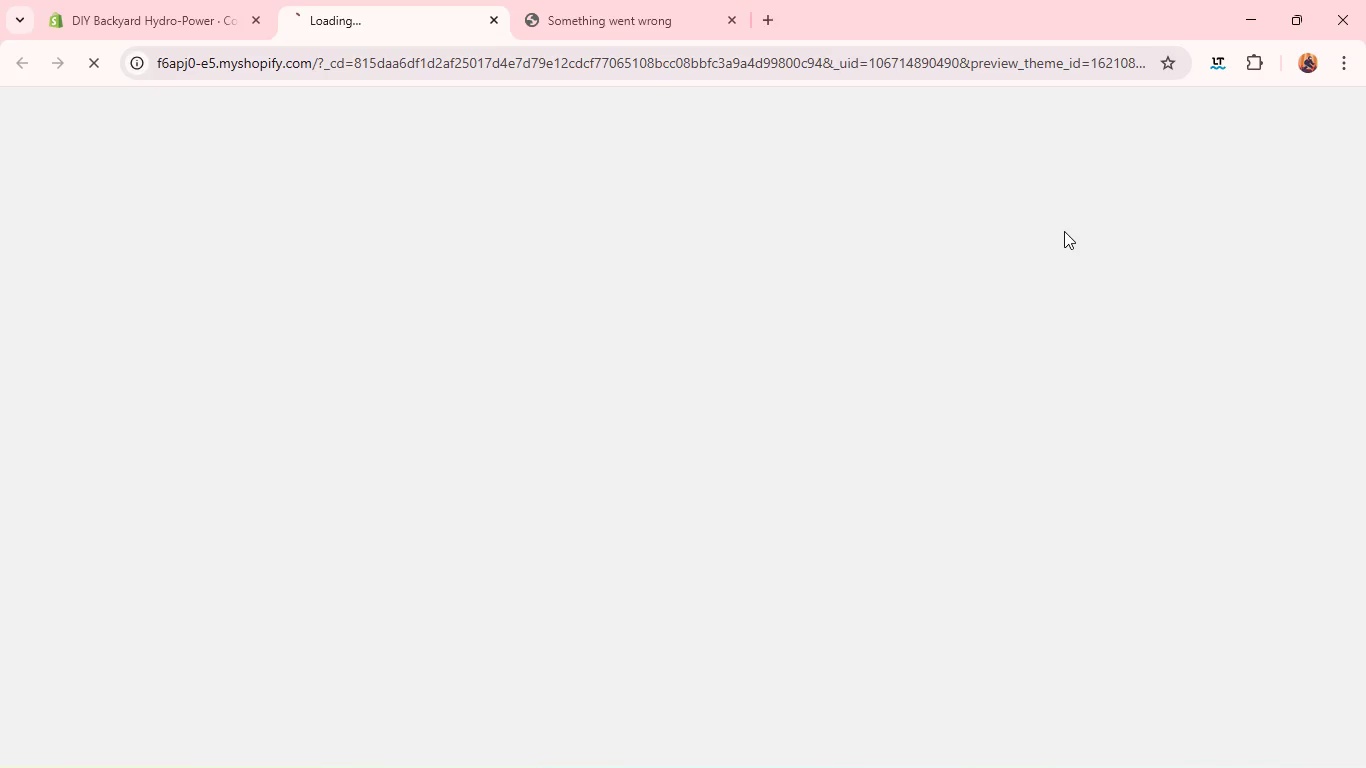 
left_click([1064, 231])
 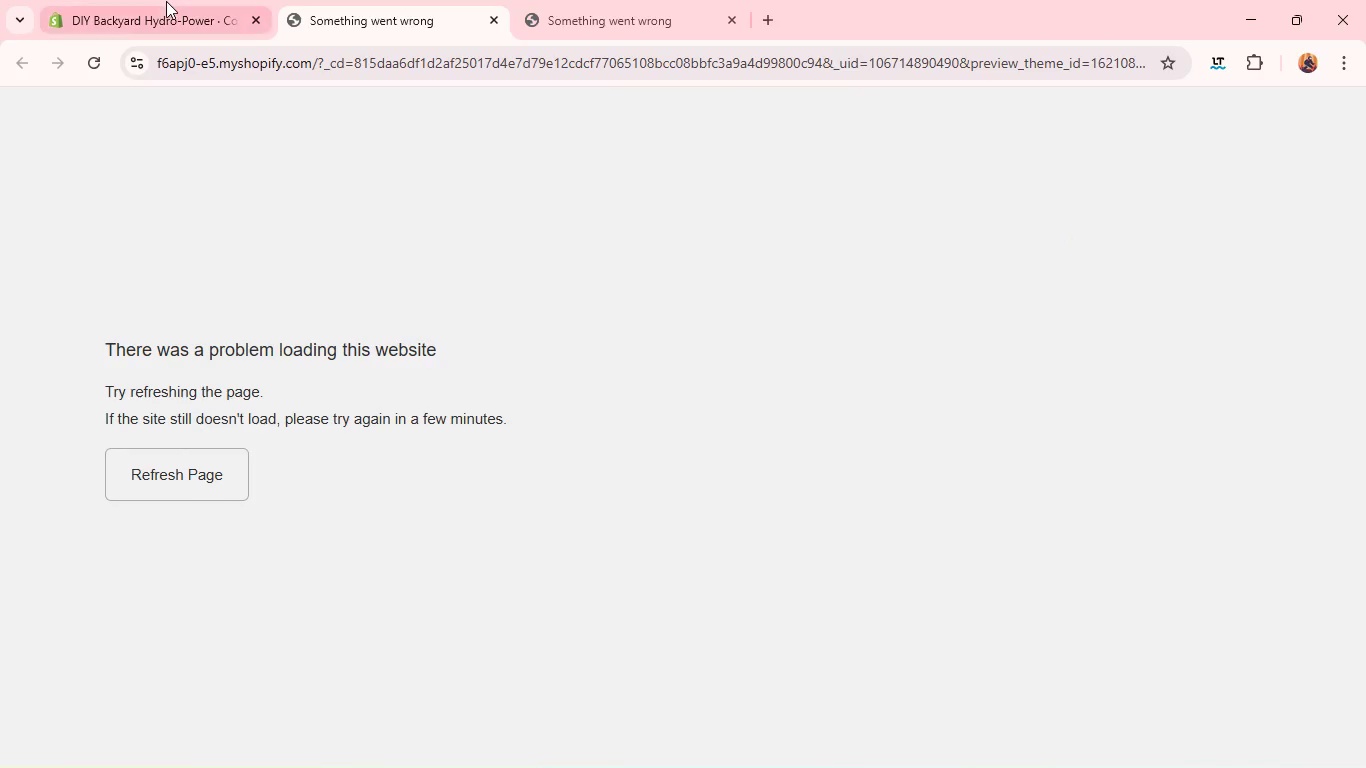 
left_click([166, 1])
 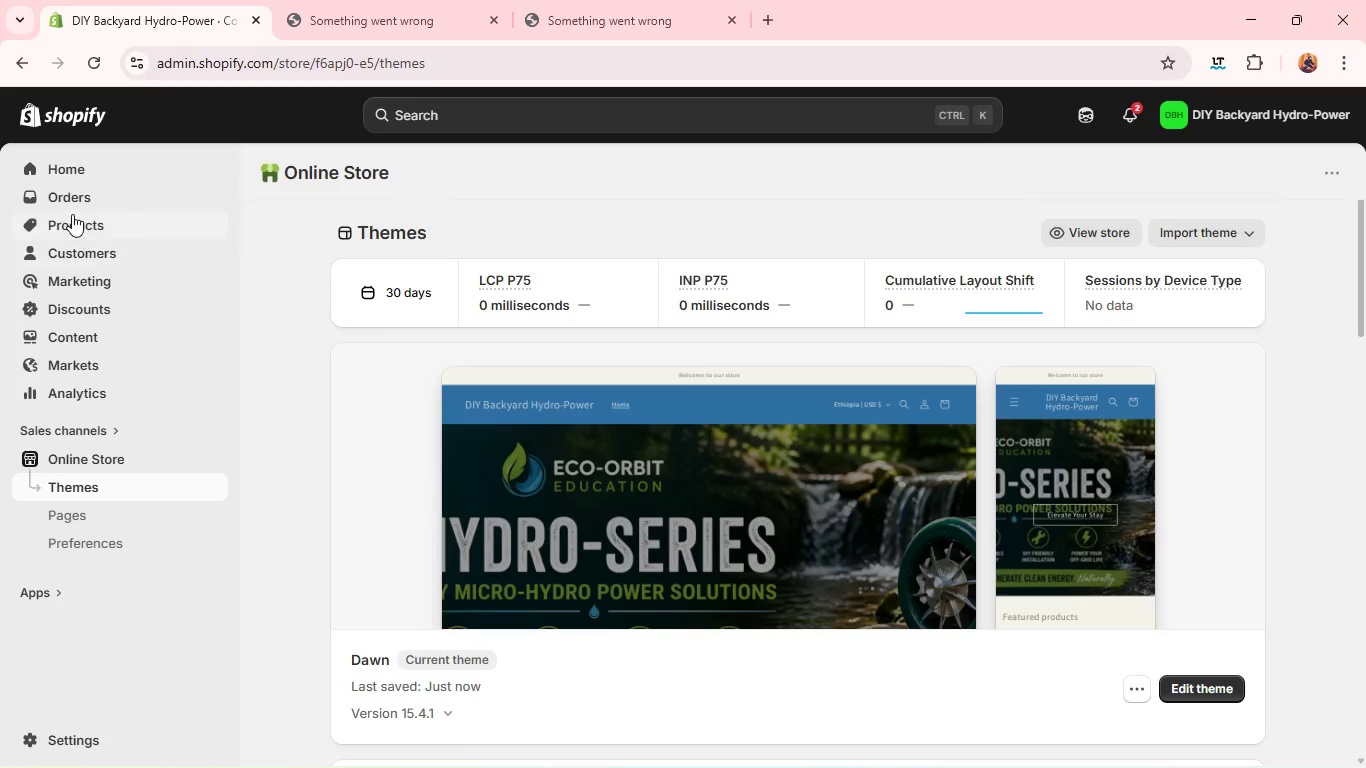 
left_click([71, 214])
 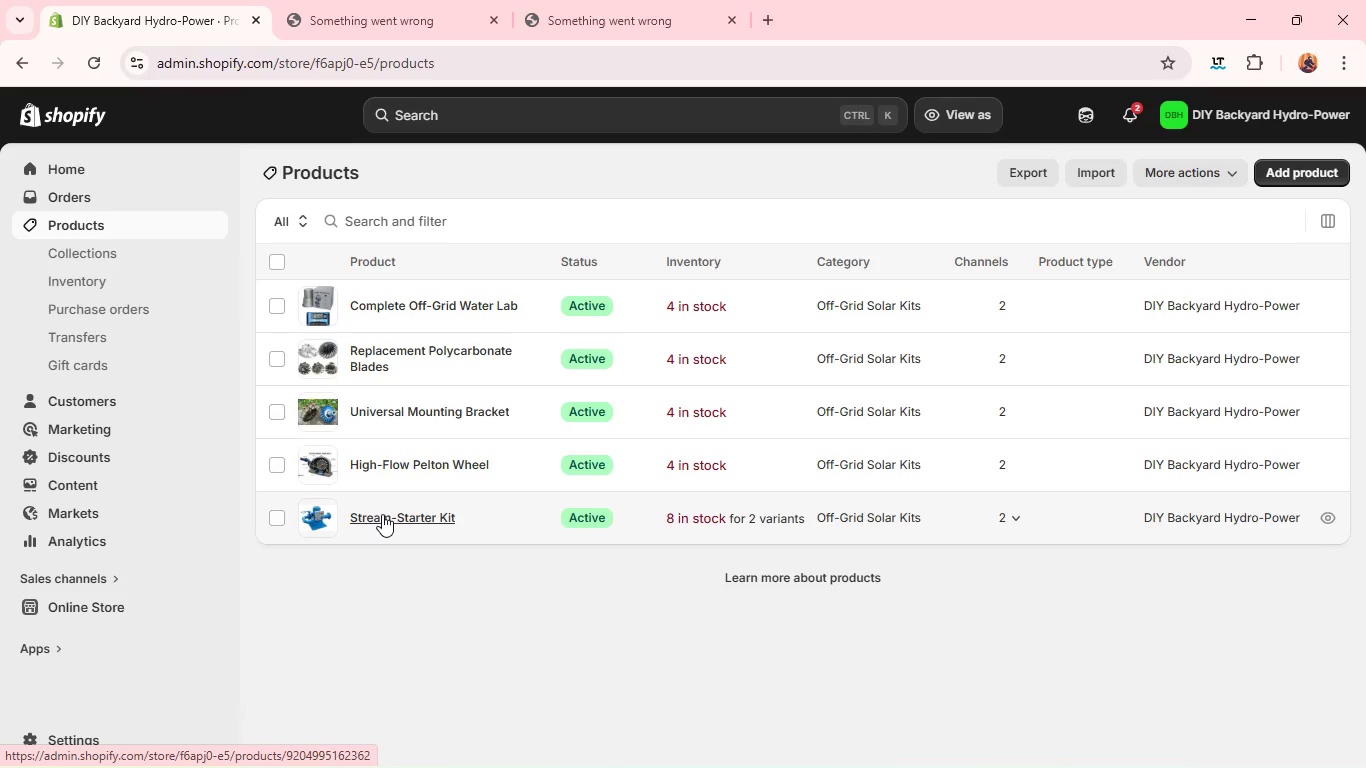 
wait(5.45)
 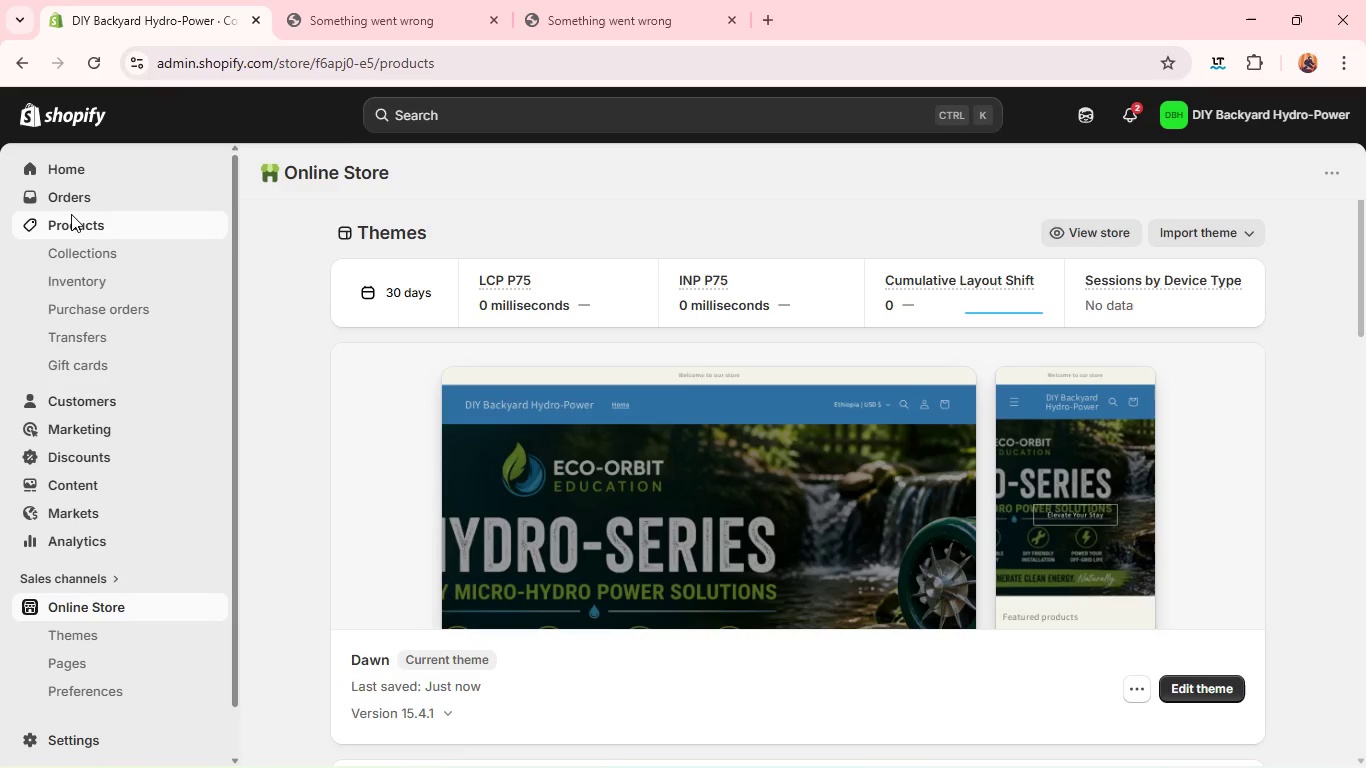 
left_click([382, 514])
 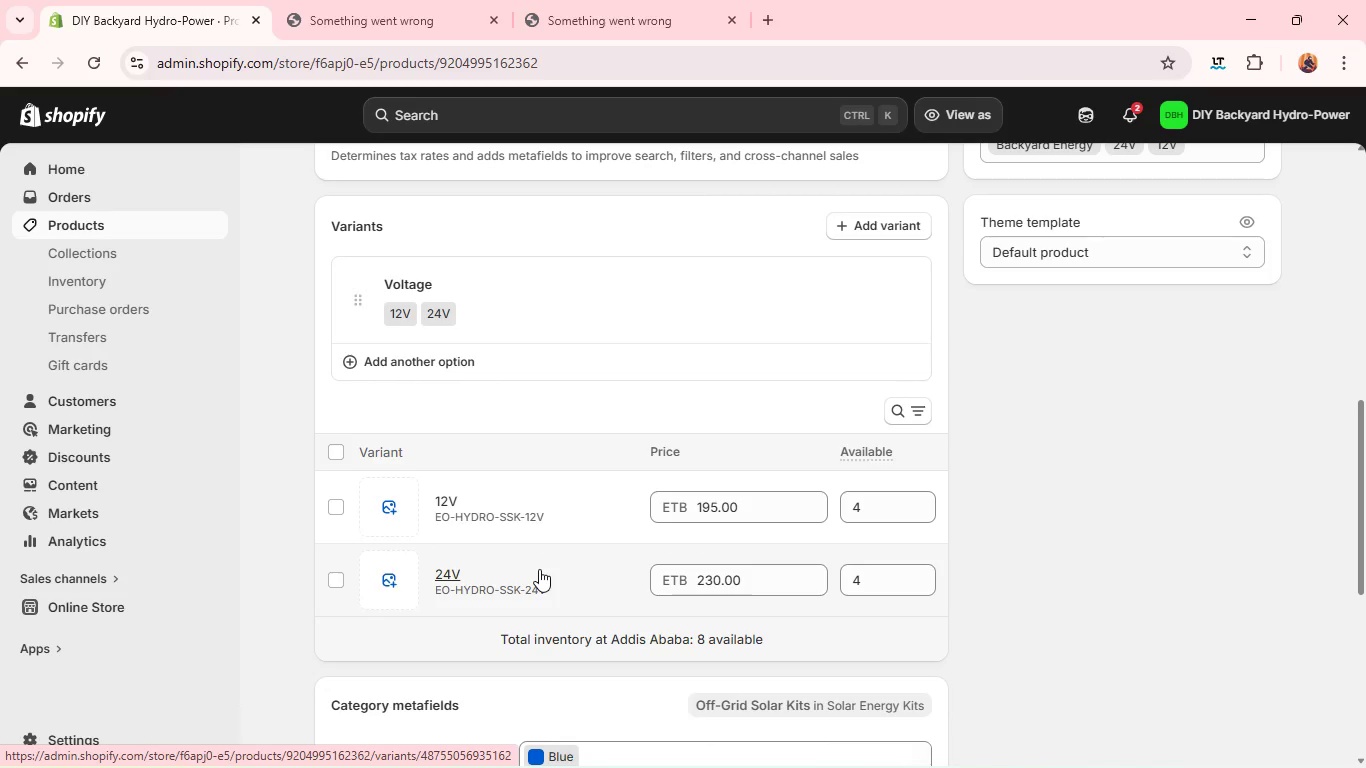 
wait(22.84)
 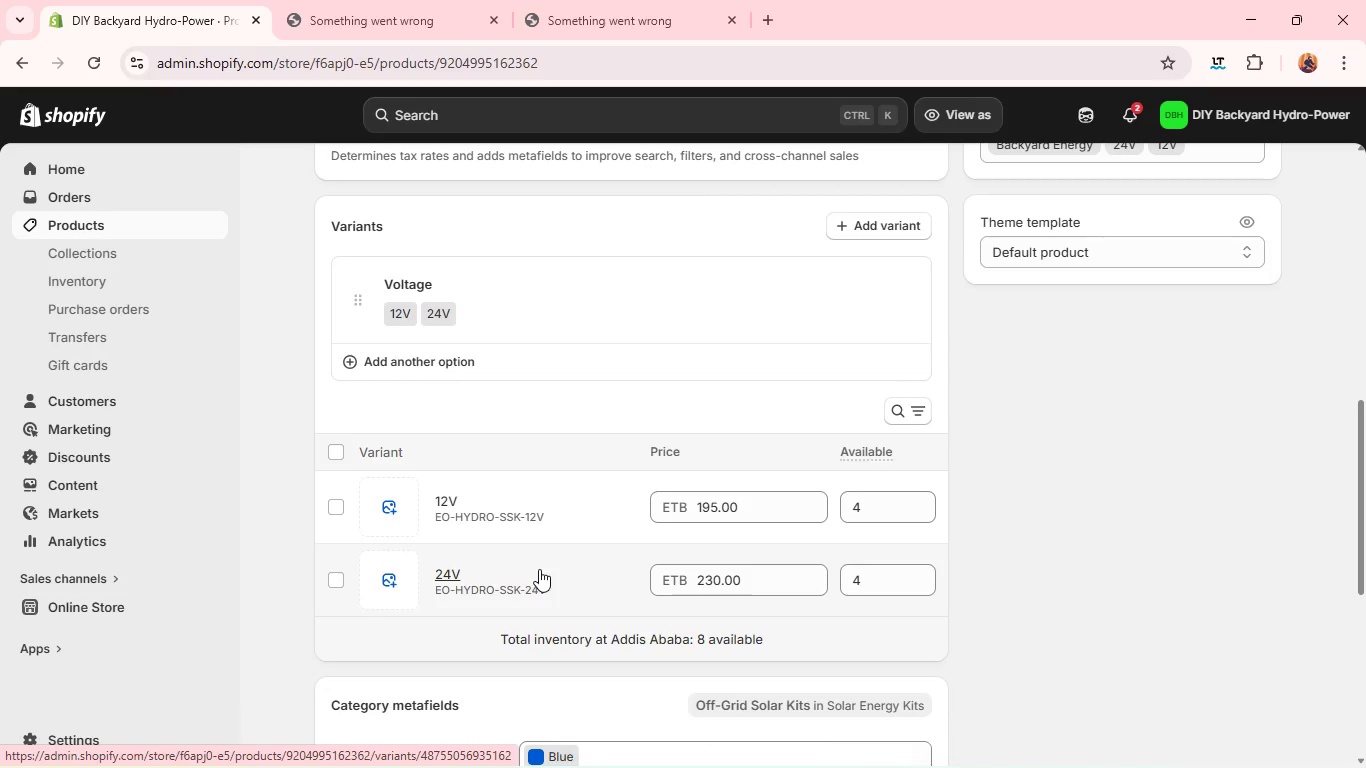 
key(CapsLock)
 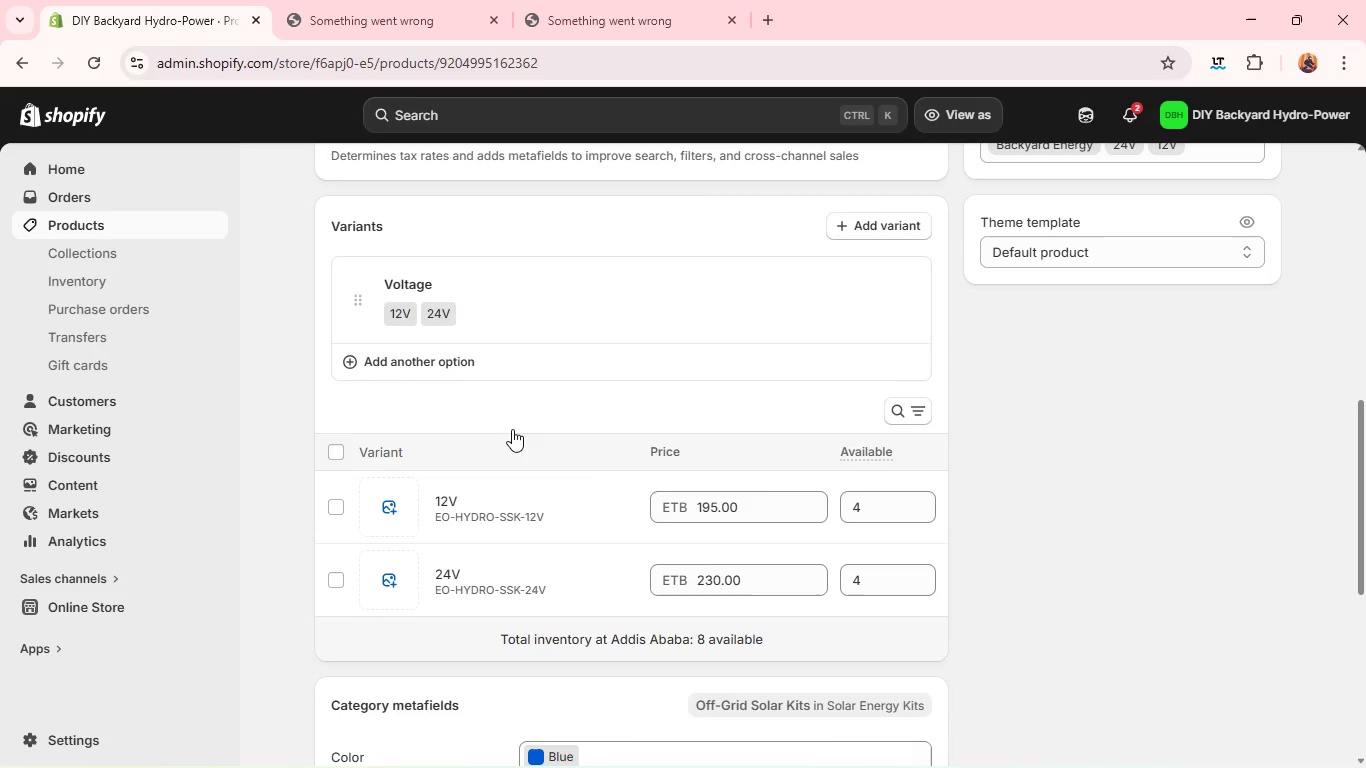 
wait(41.83)
 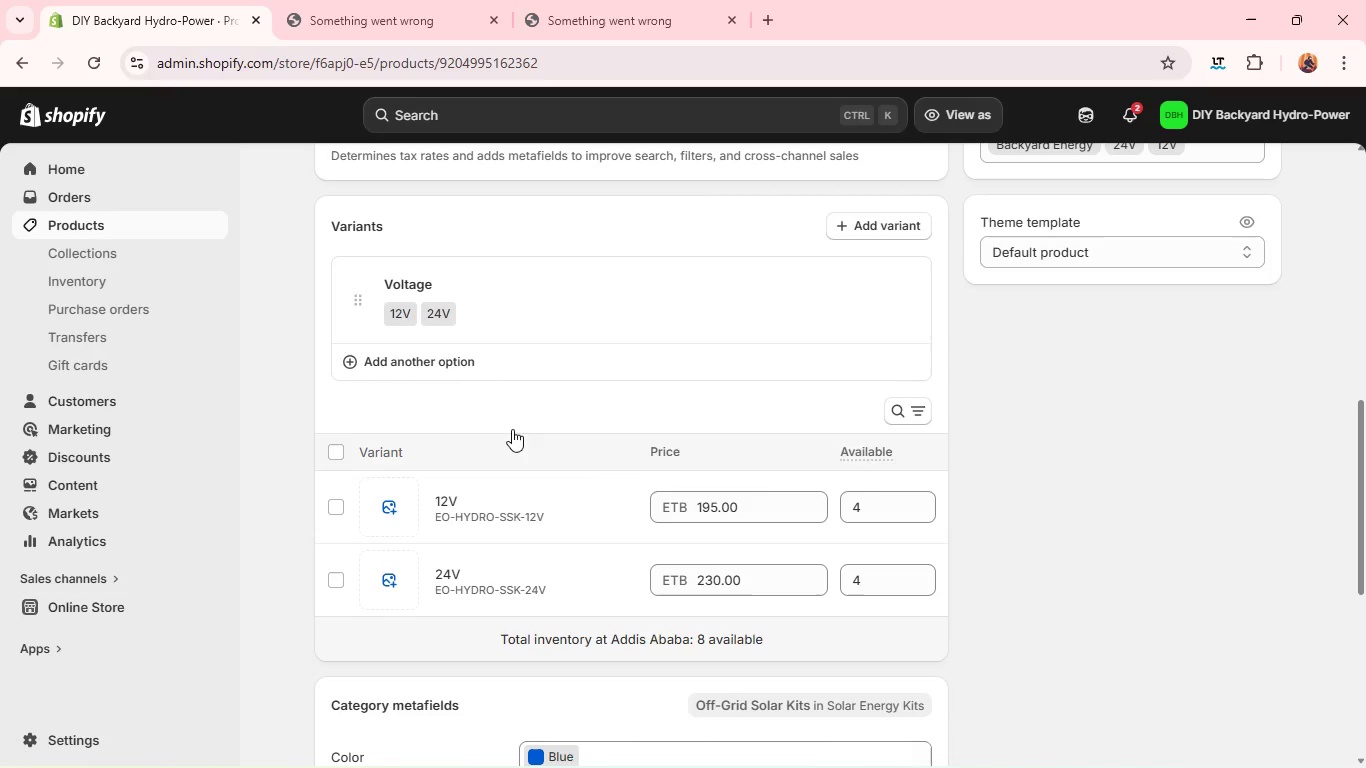 
left_click([114, 602])
 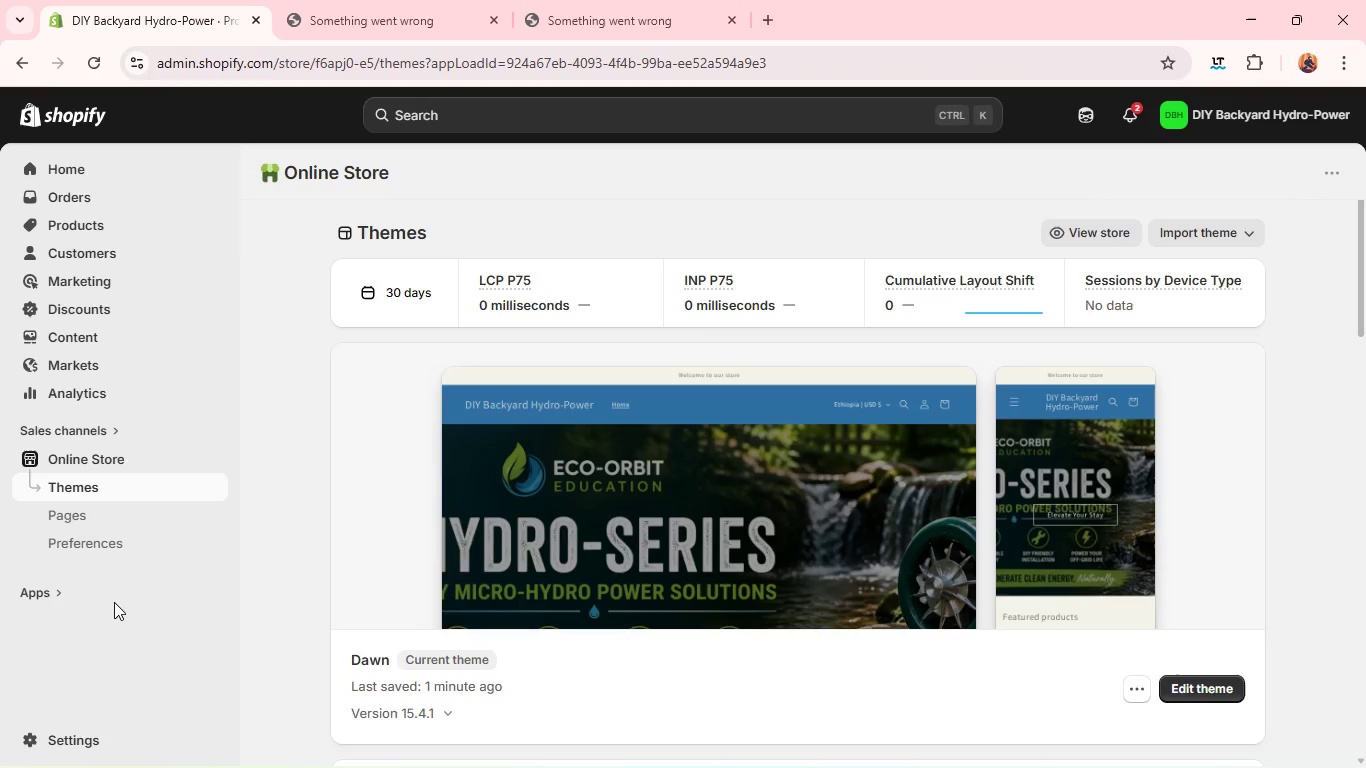 
wait(21.98)
 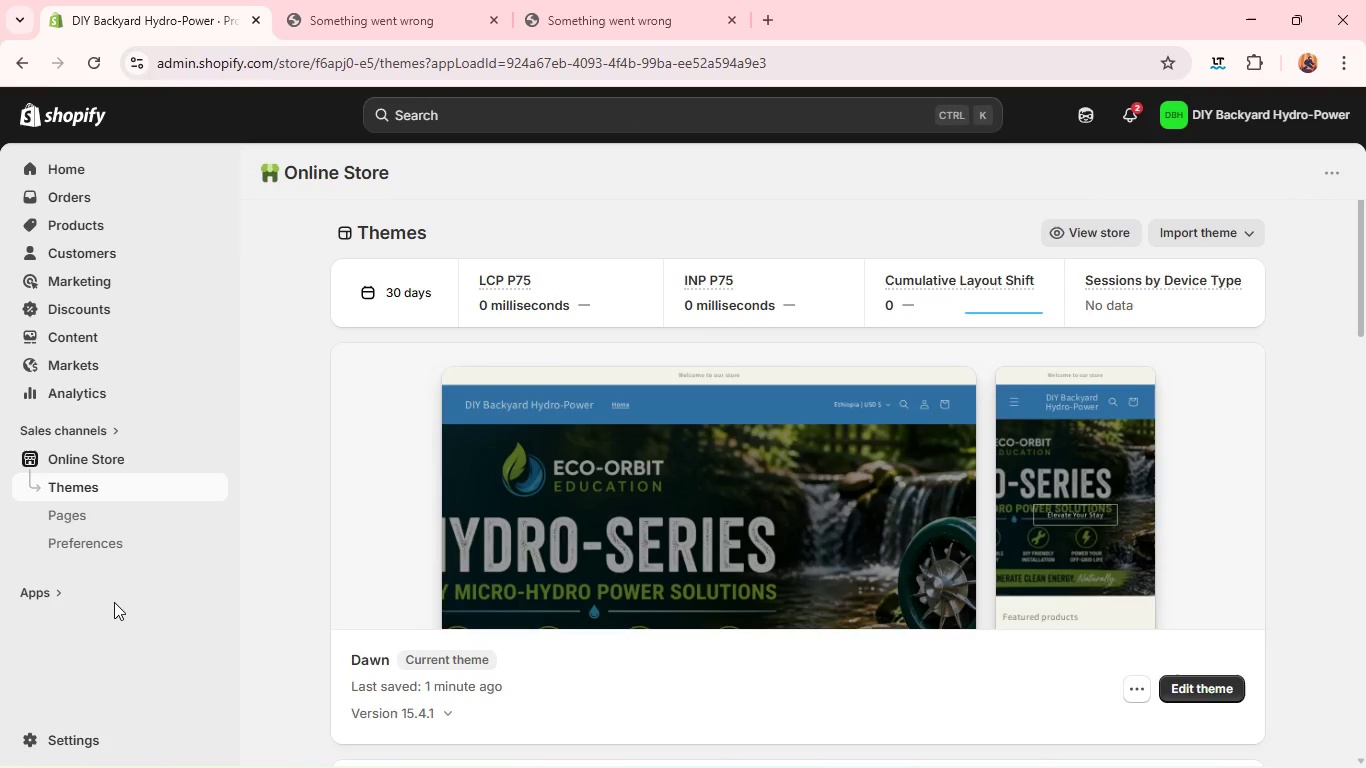 
left_click([88, 239])
 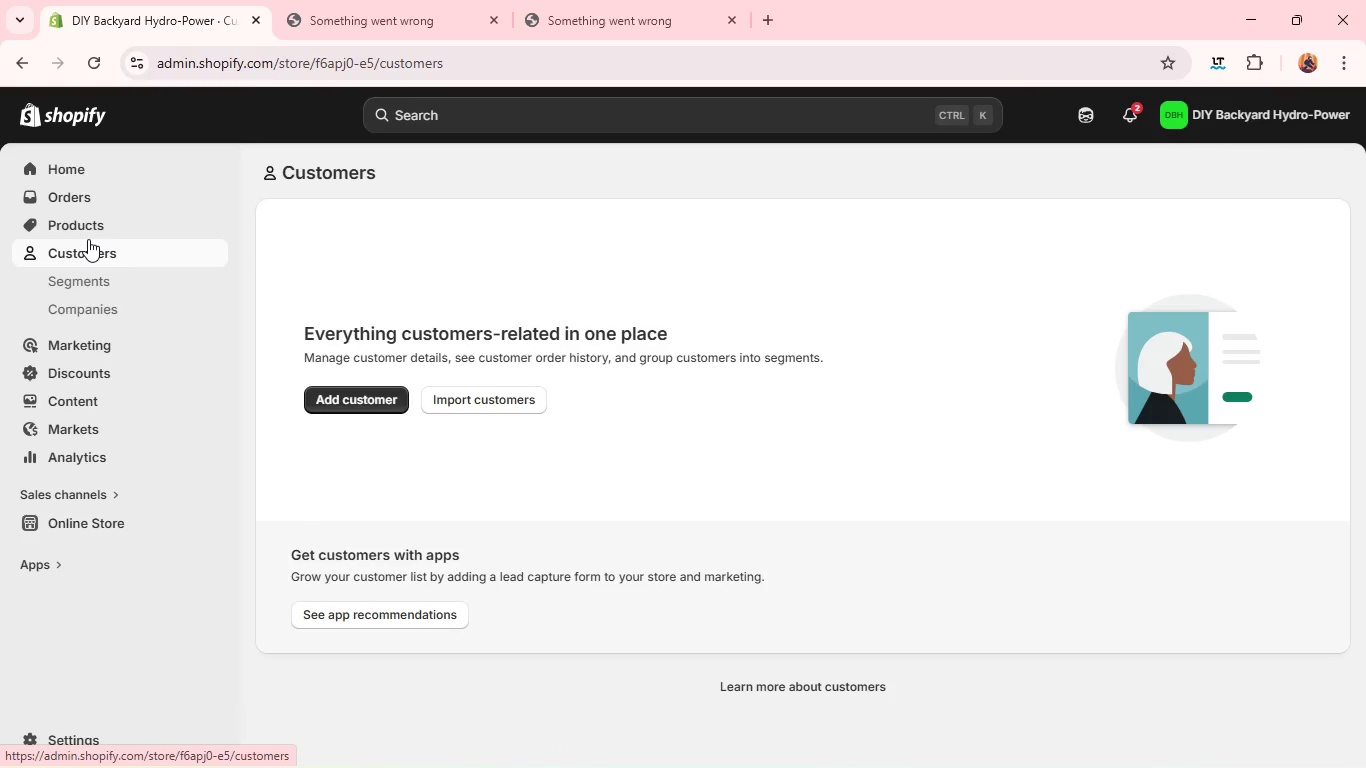 
wait(6.49)
 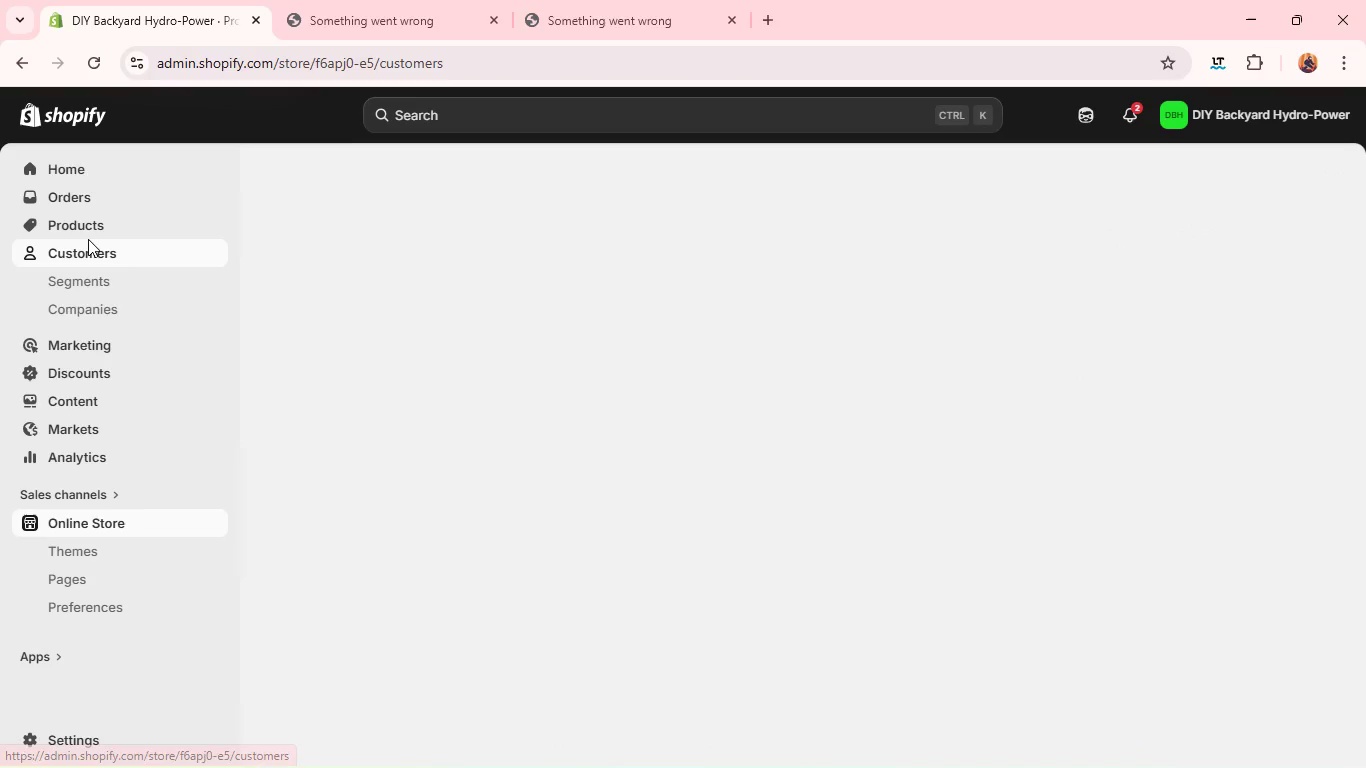 
left_click([94, 225])
 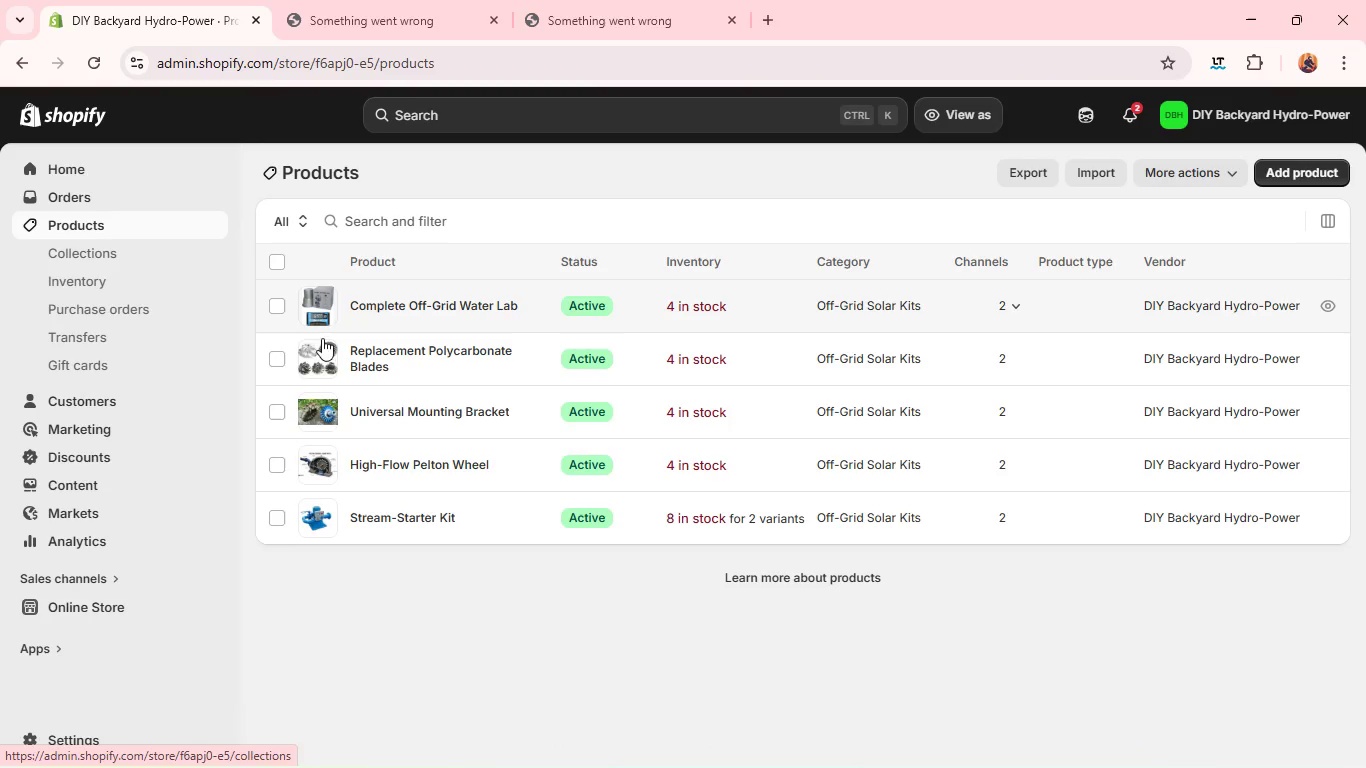 
double_click([312, 307])
 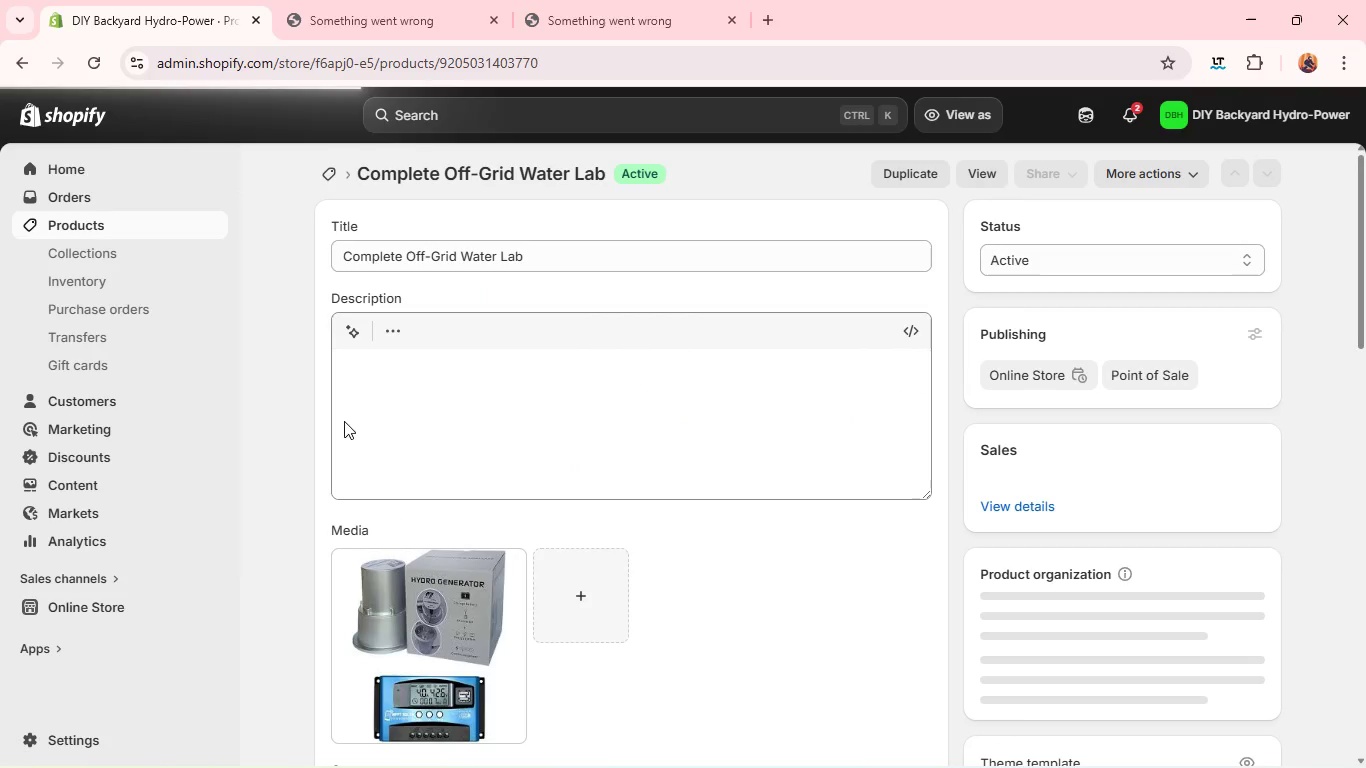 
mouse_move([501, 462])
 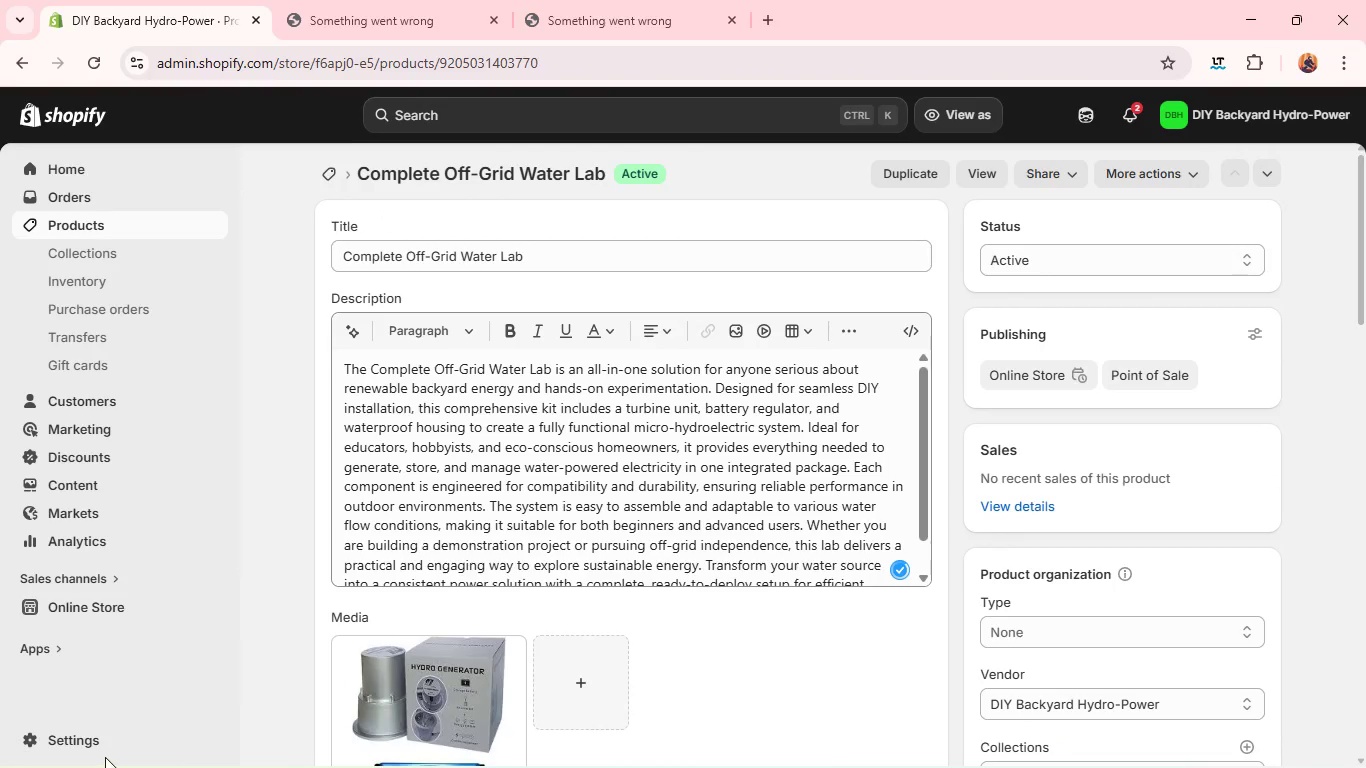 
left_click([105, 757])
 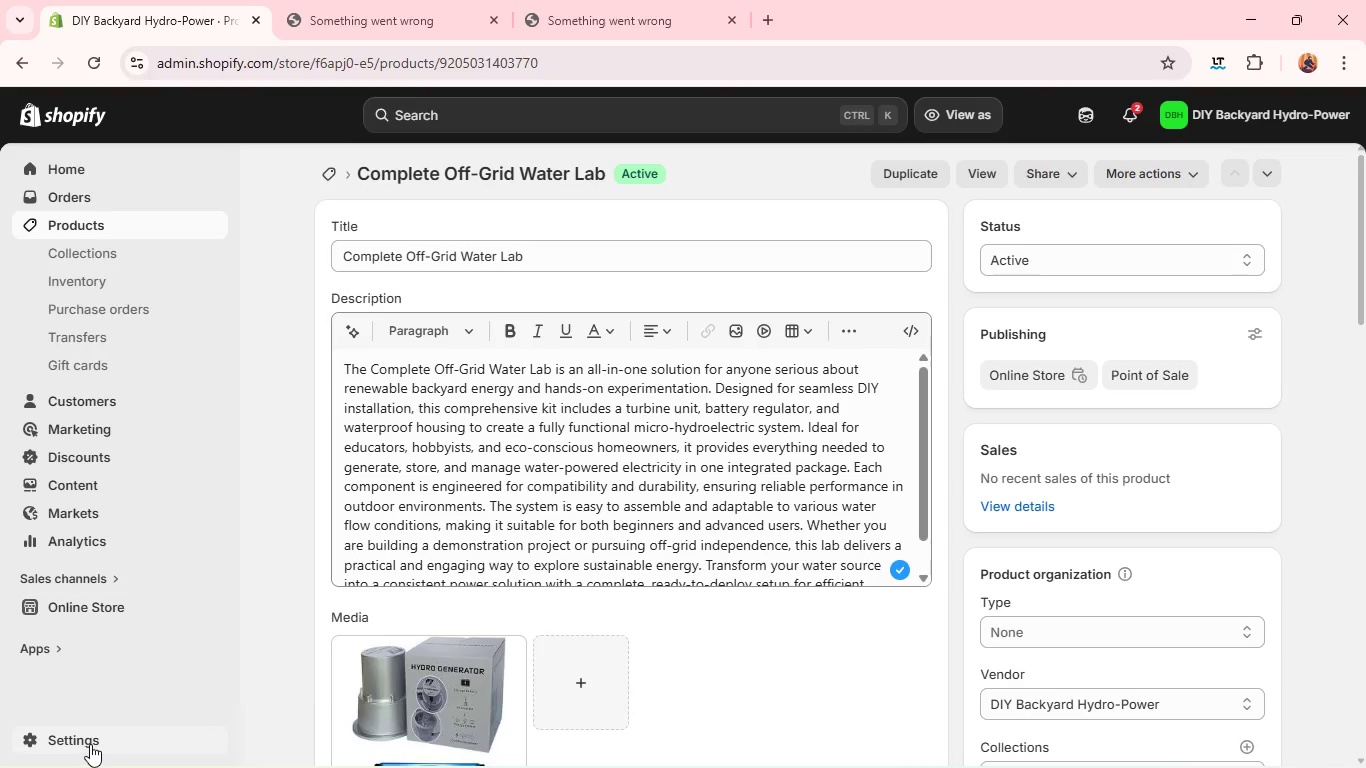 
left_click([90, 744])
 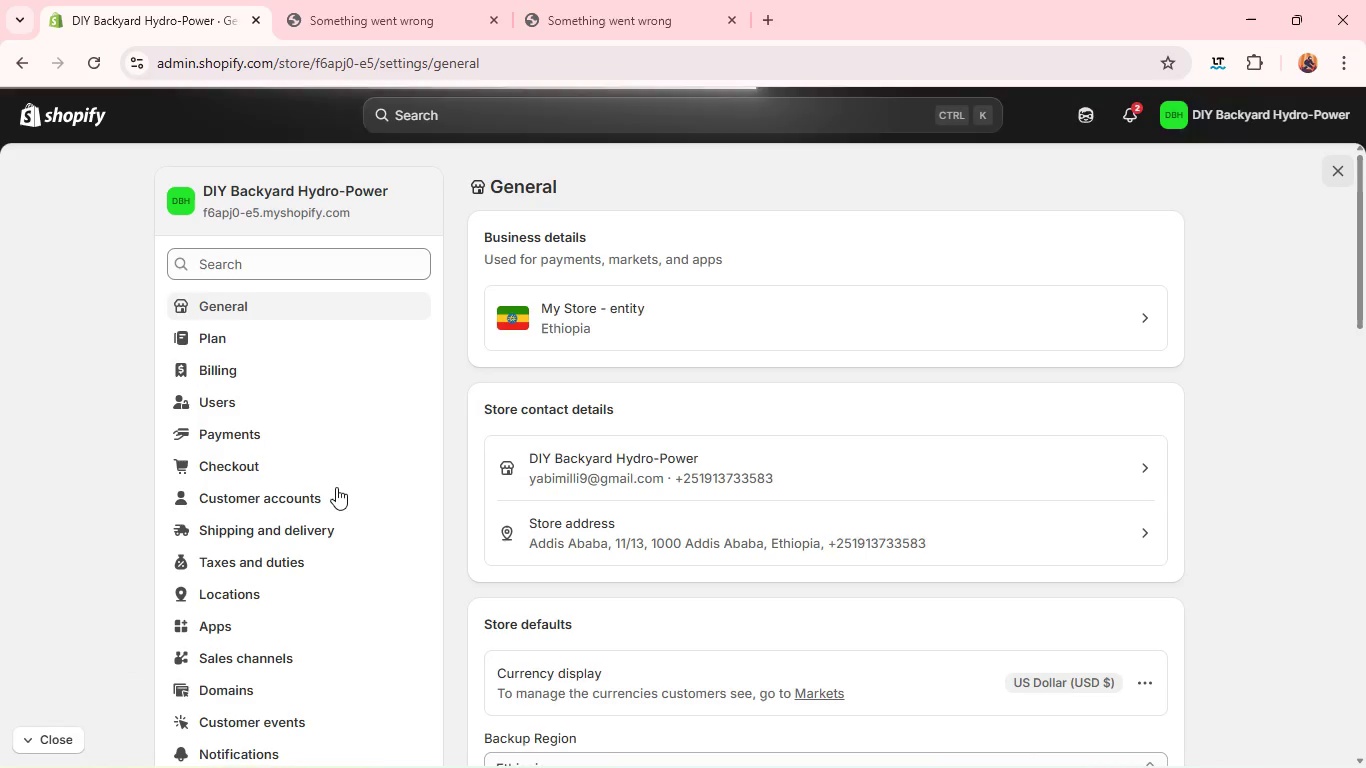 
wait(6.2)
 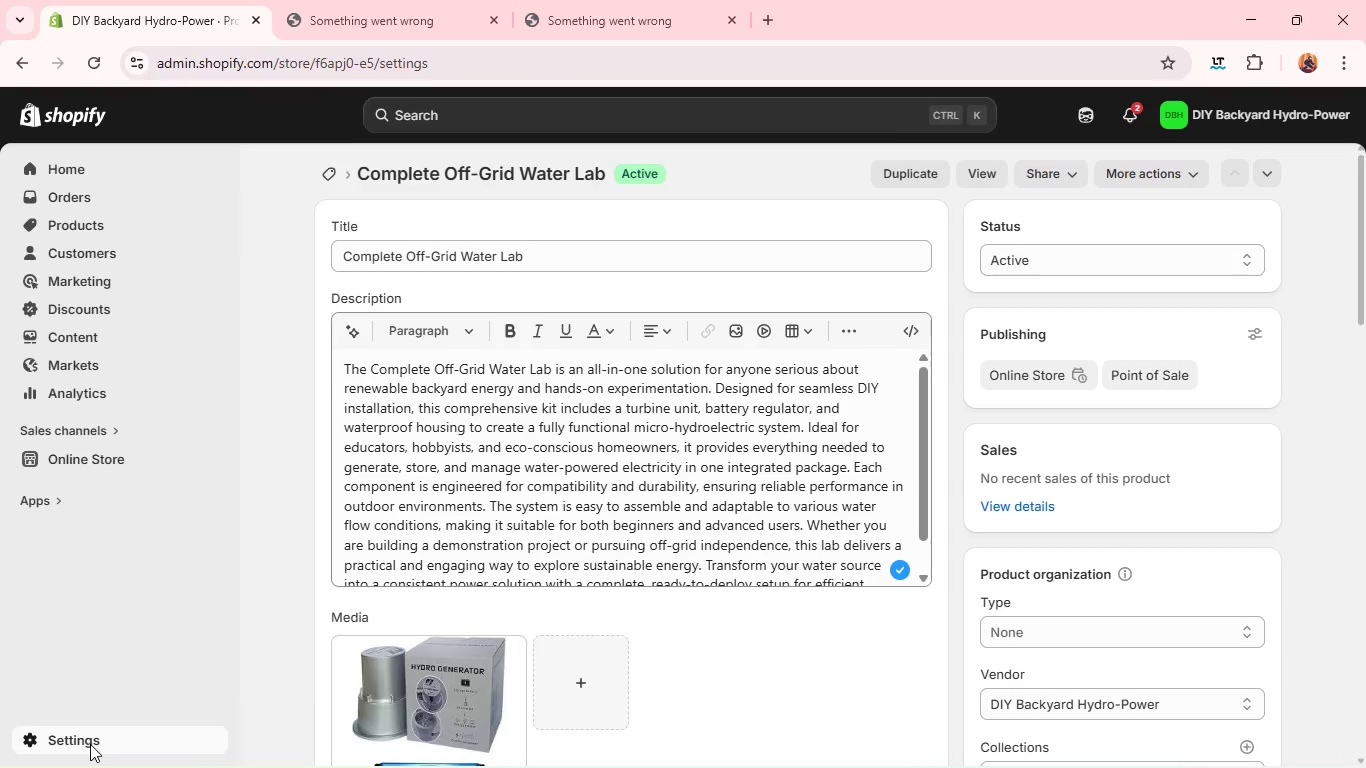 
left_click([578, 454])
 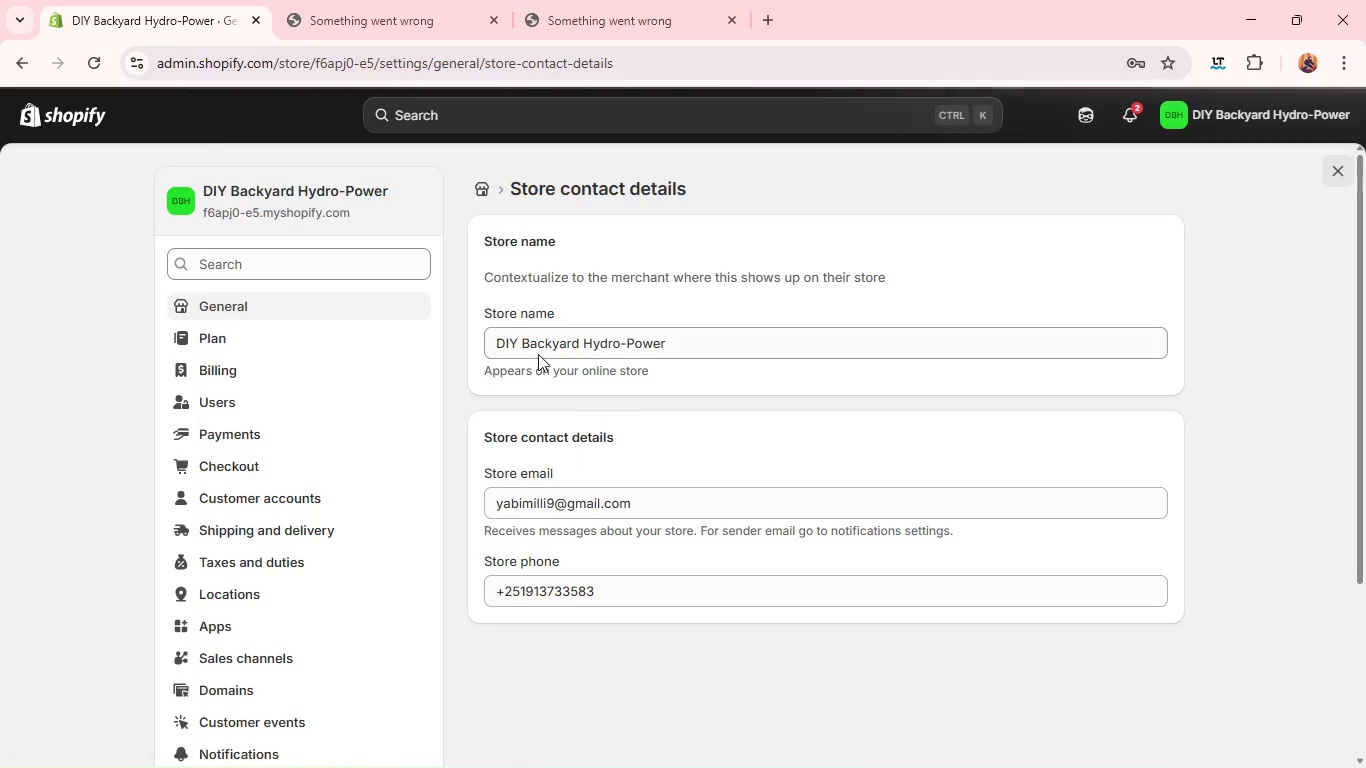 
double_click([534, 349])
 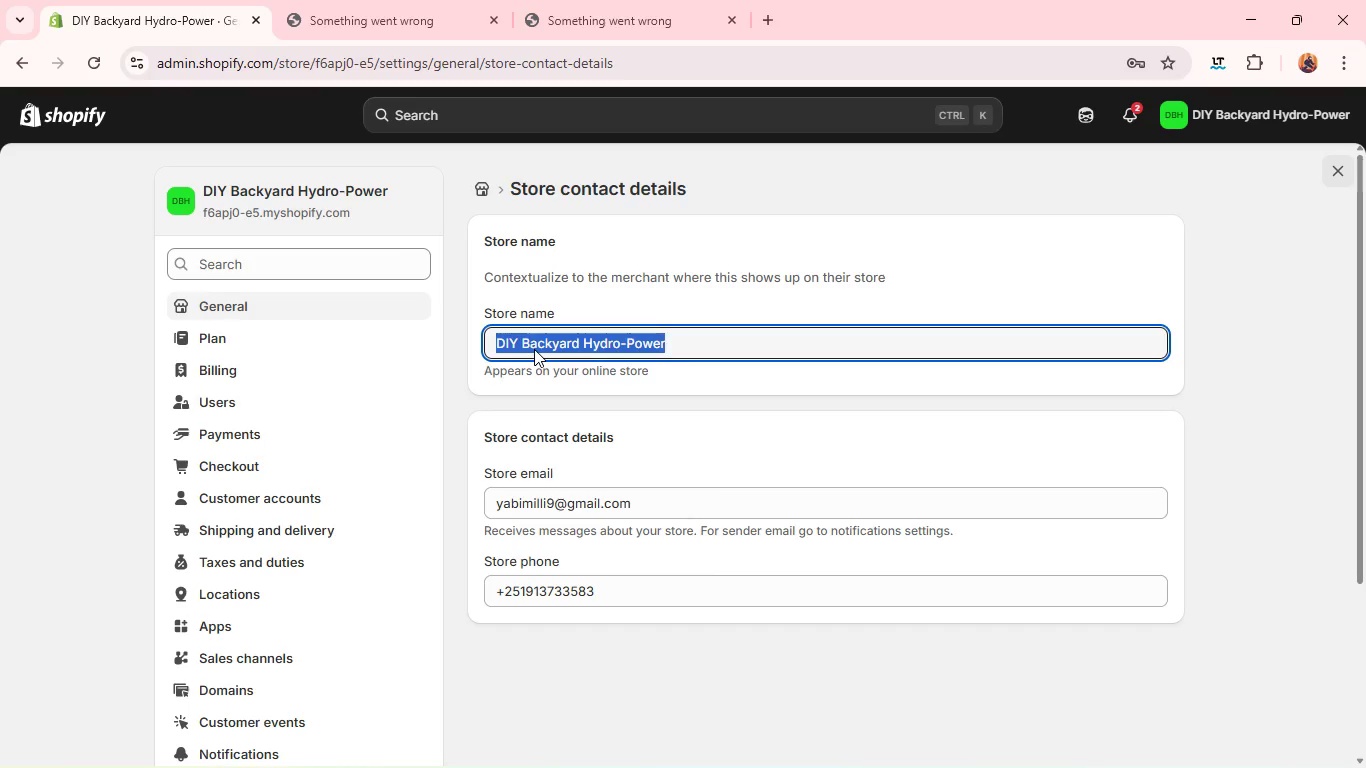 
triple_click([534, 349])
 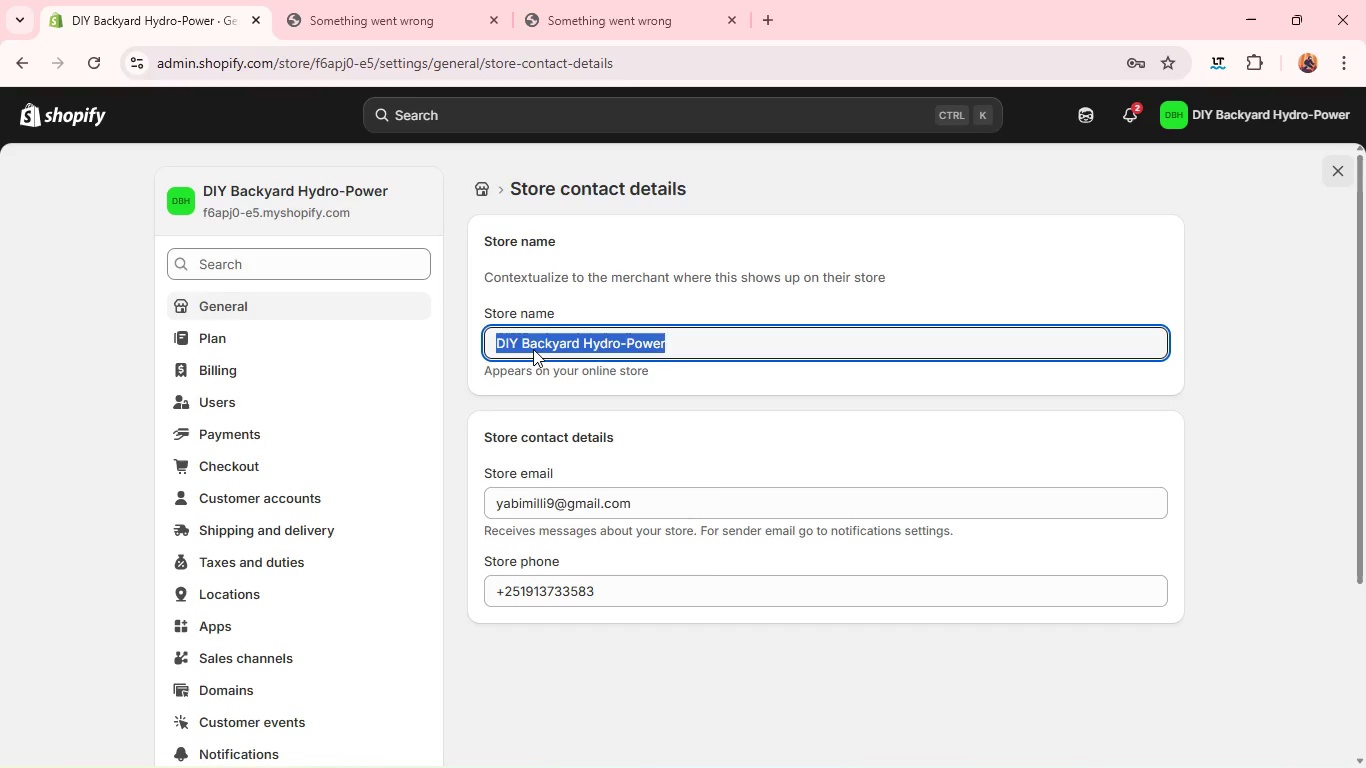 
type(EC))
key(Backspace)
type(O_)
key(Backspace)
type(-Orbit Education)
 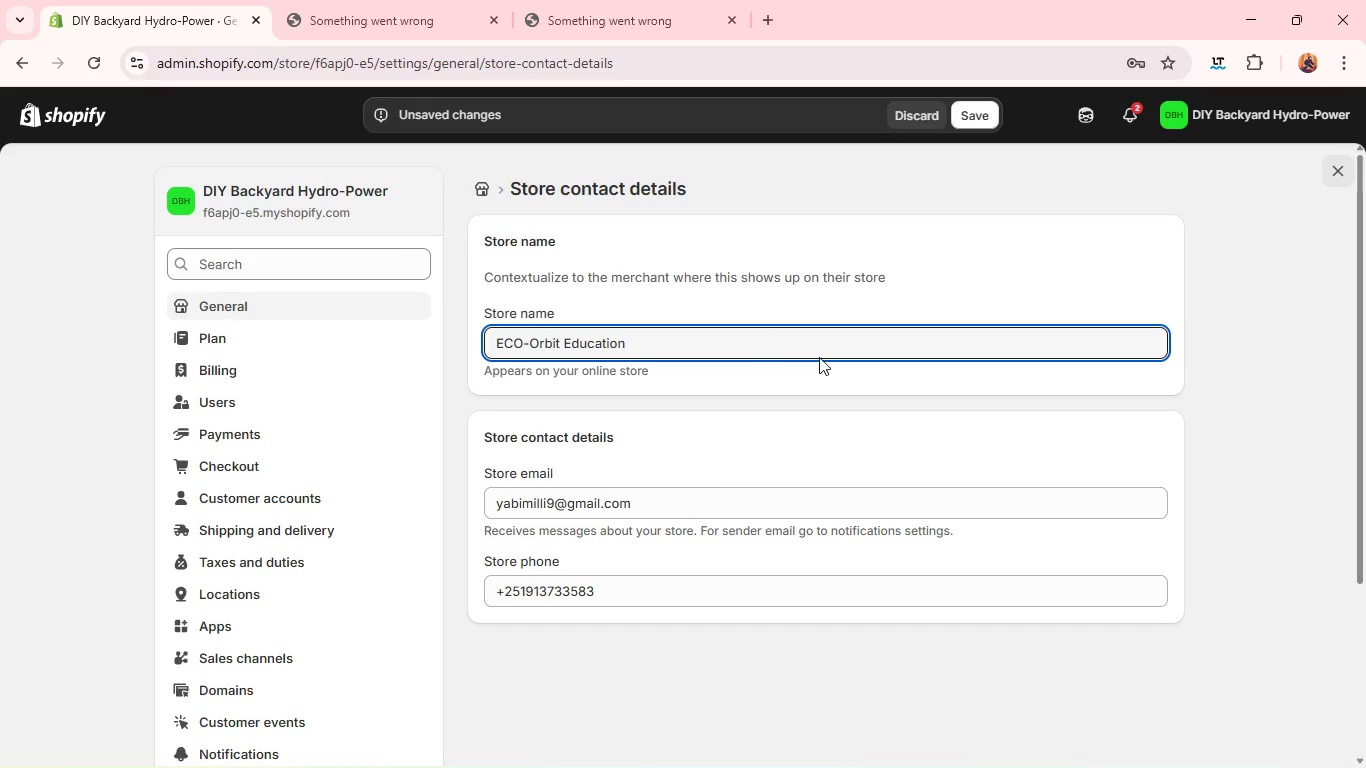 
left_click([962, 120])
 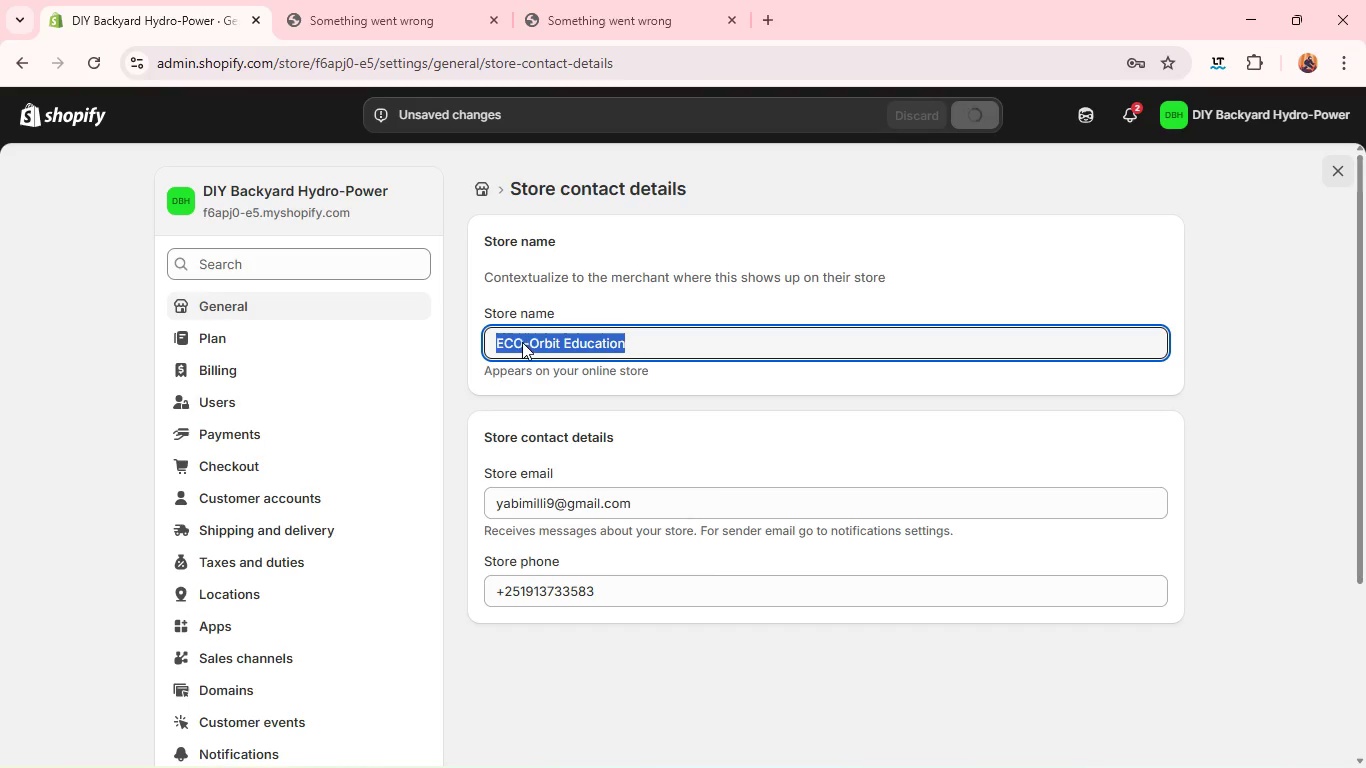 
left_click([520, 343])
 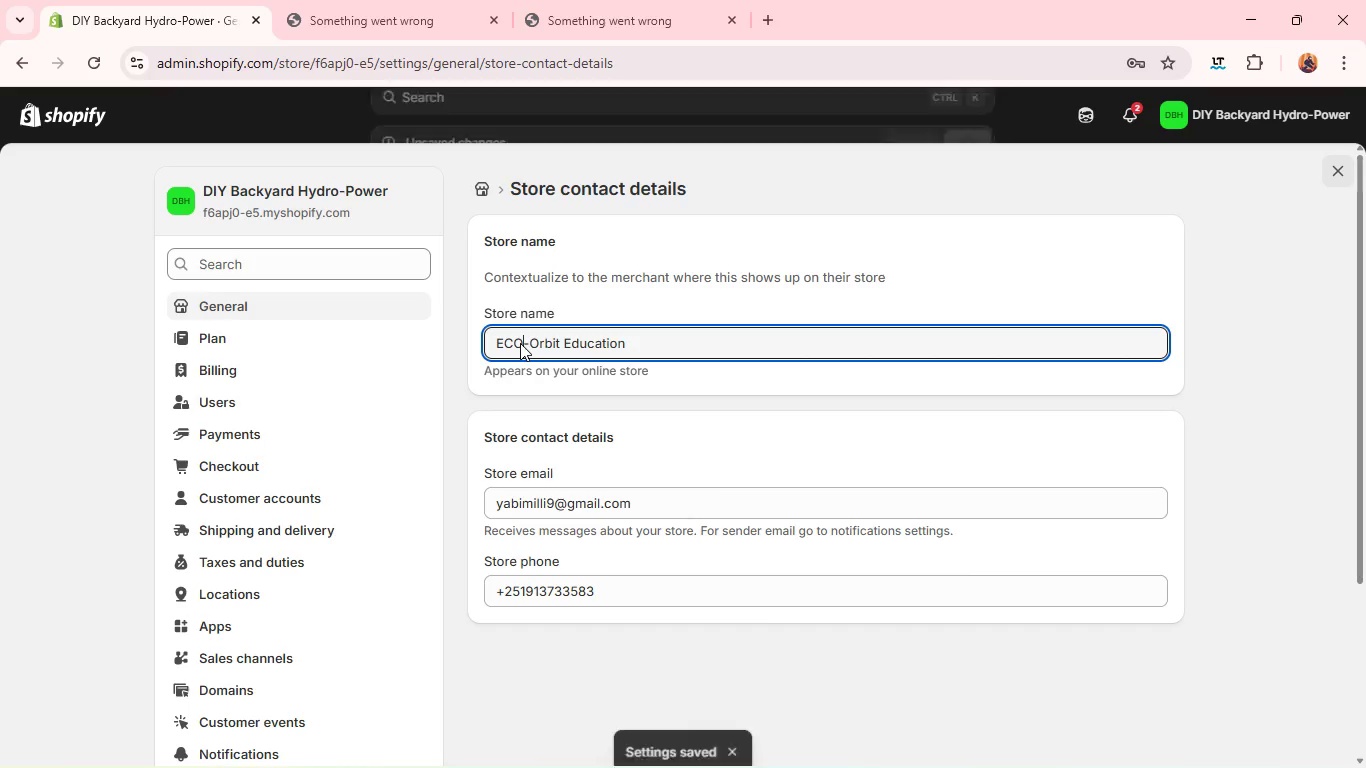 
key(Backspace)
key(Backspace)
type(co)
 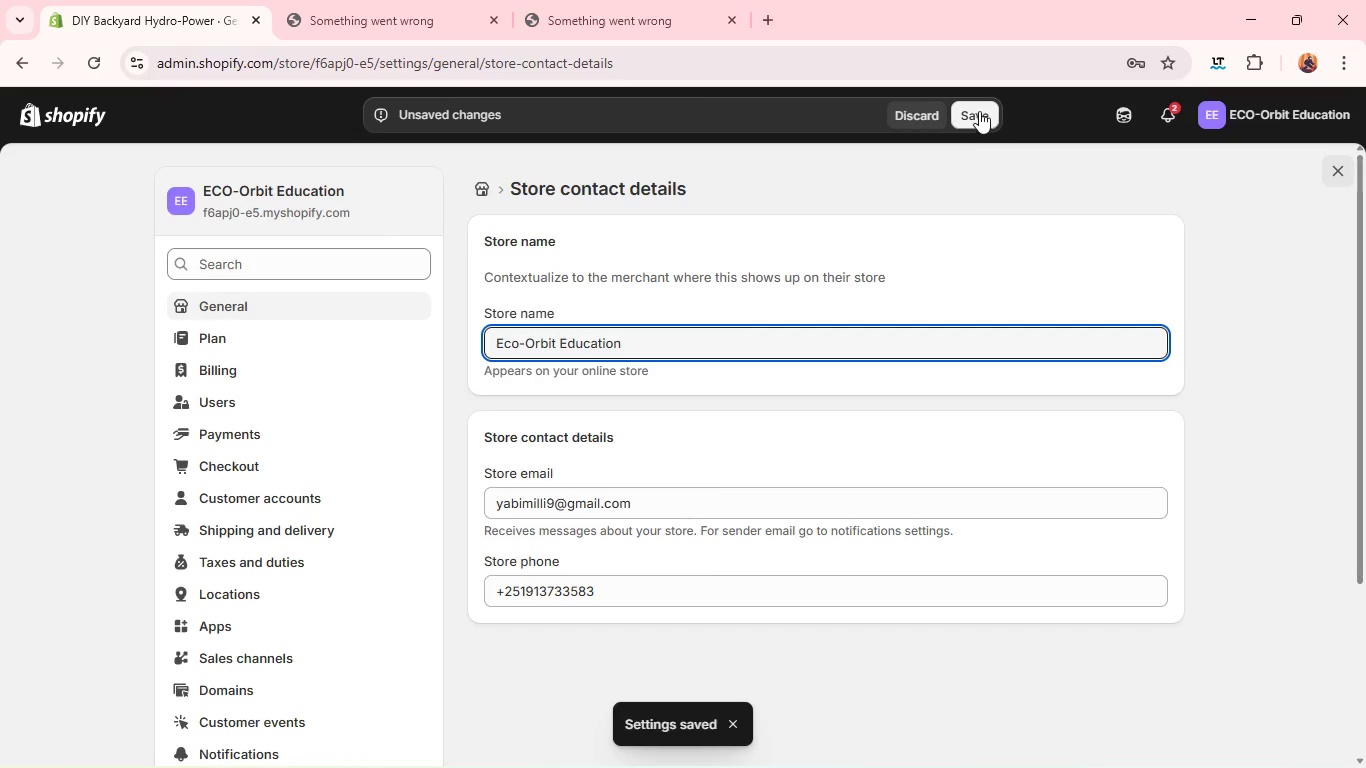 
left_click([979, 111])
 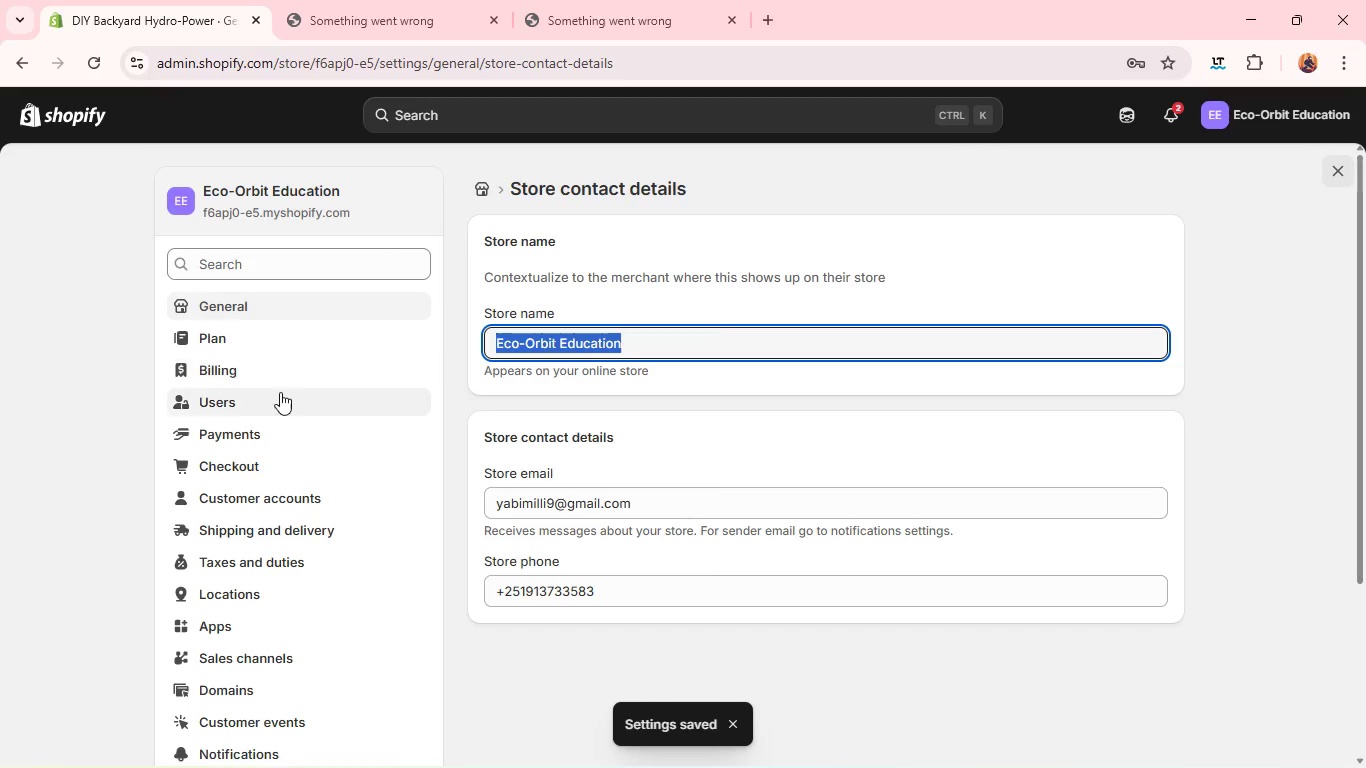 
wait(7.08)
 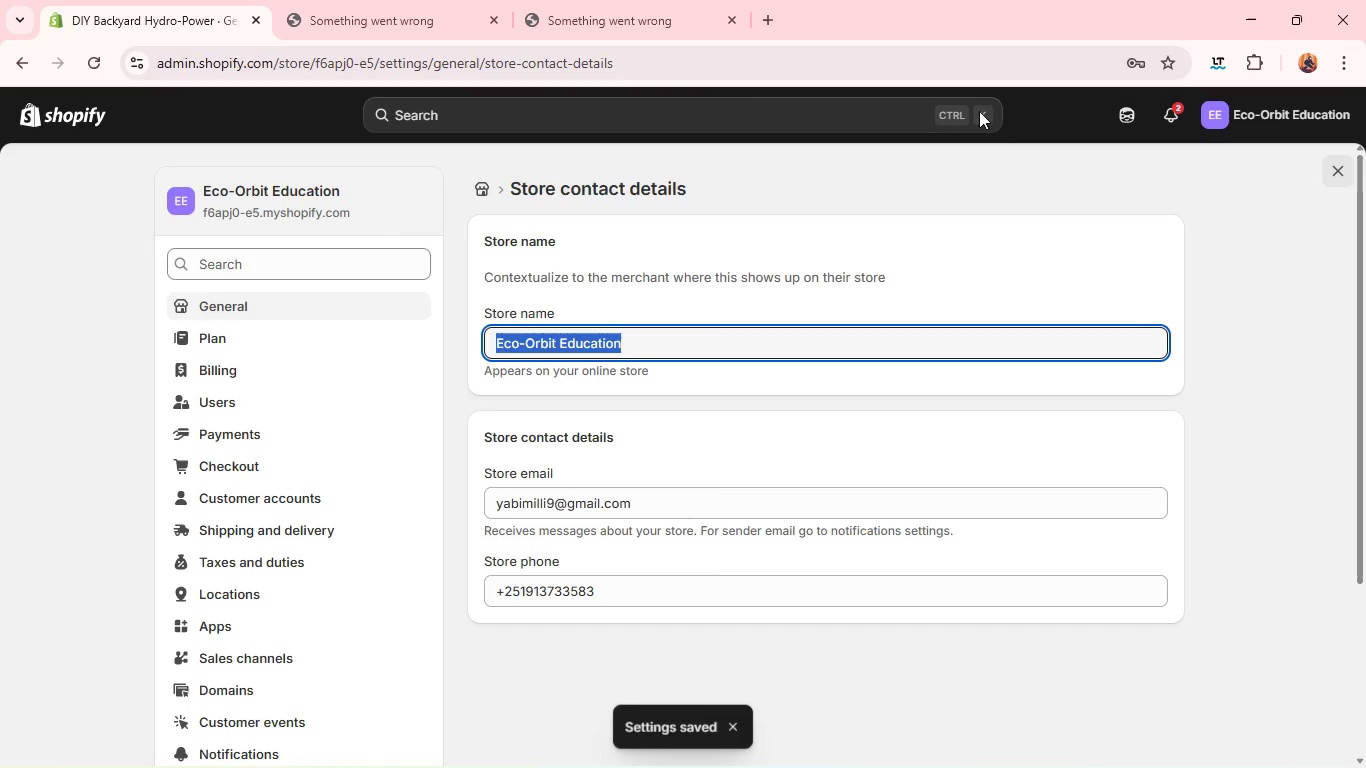 
left_click([1329, 172])
 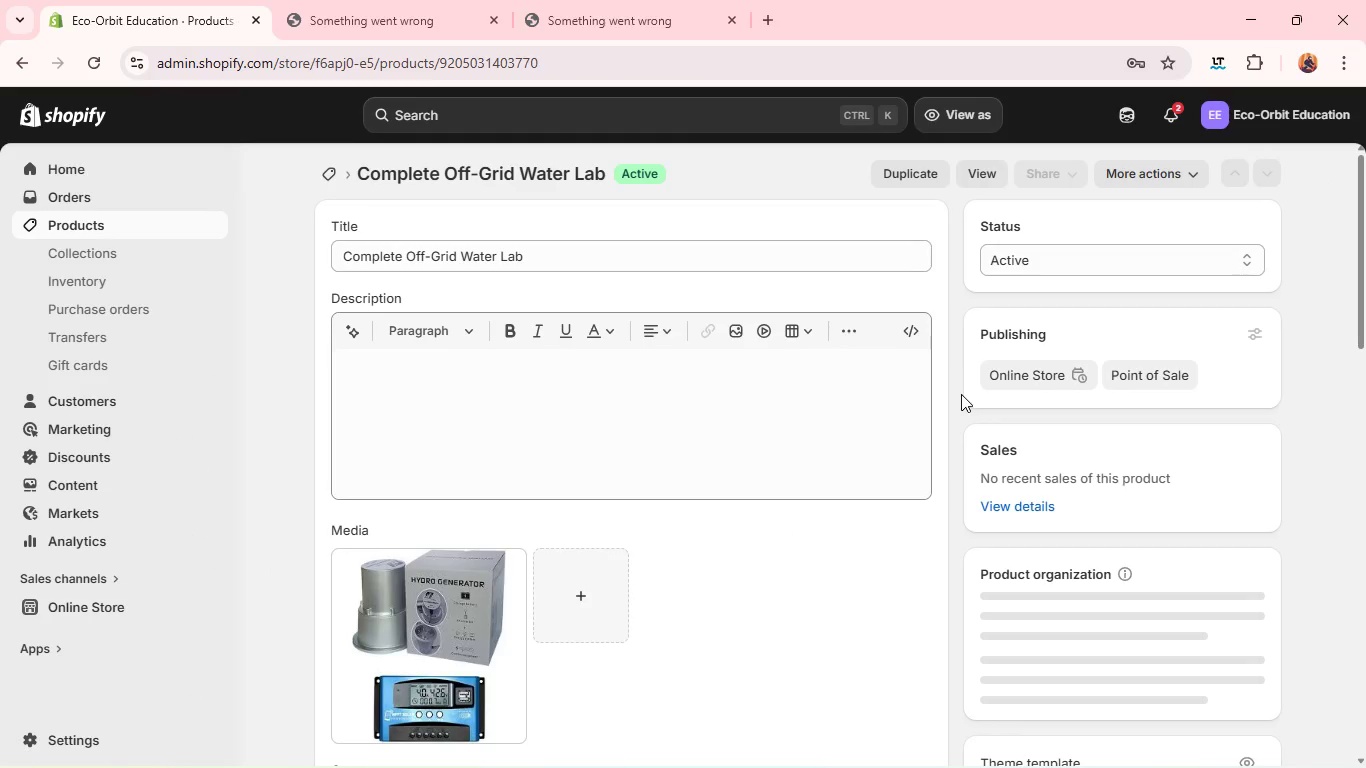 
wait(8.7)
 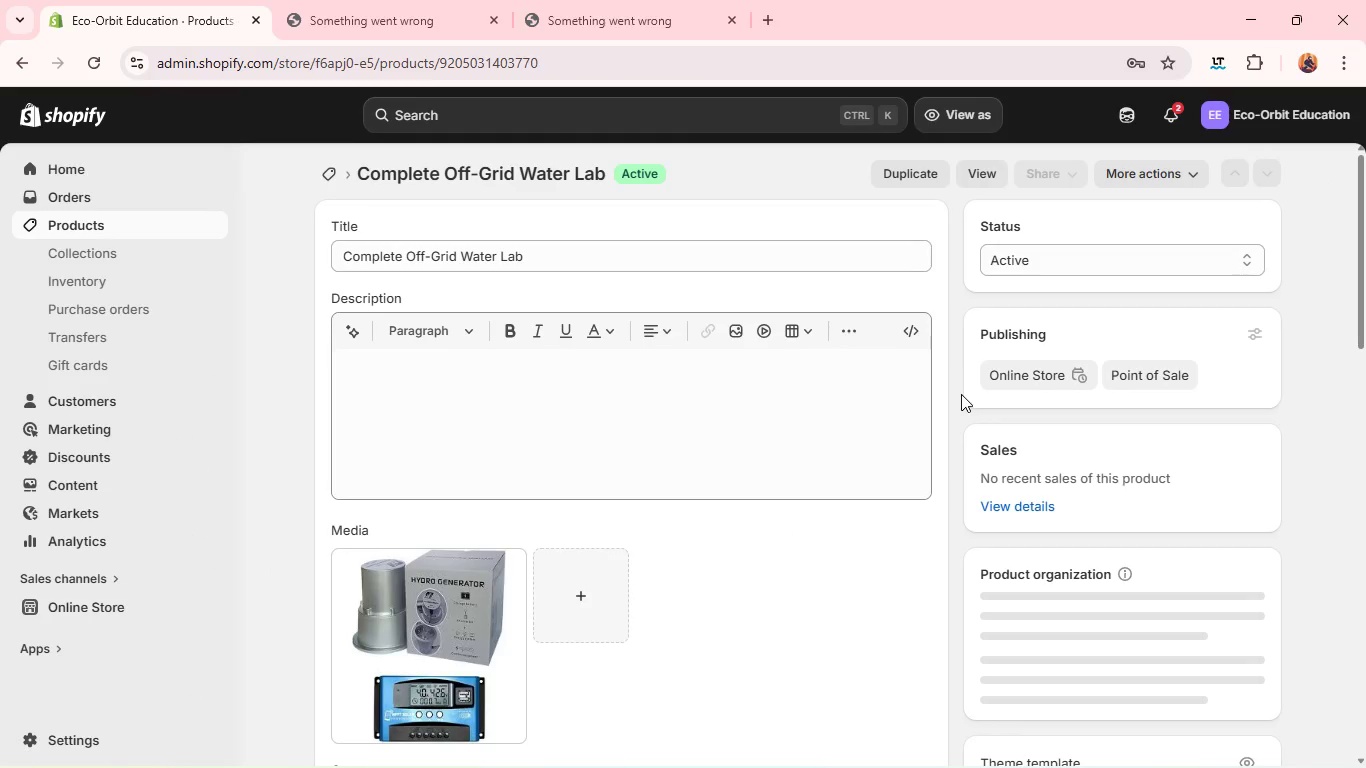 
left_click([492, 19])
 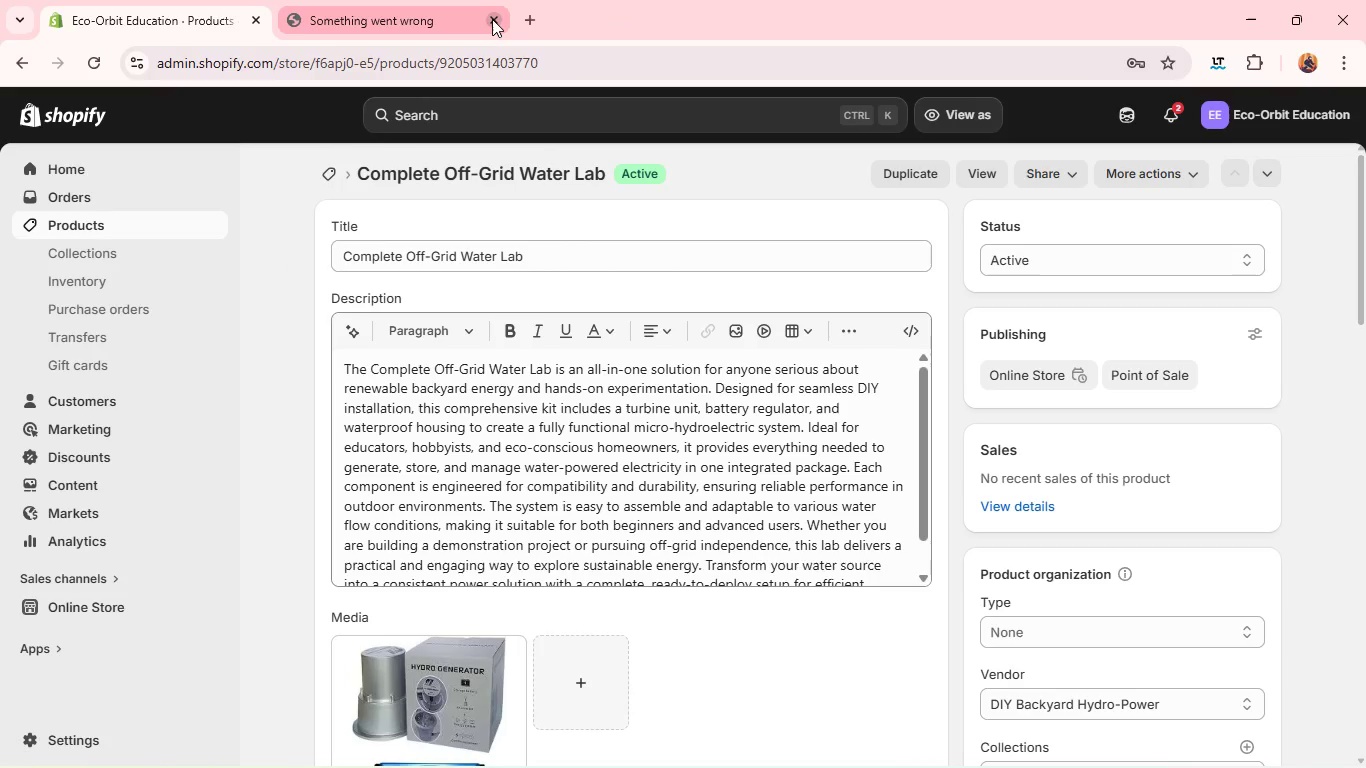 
left_click([492, 19])
 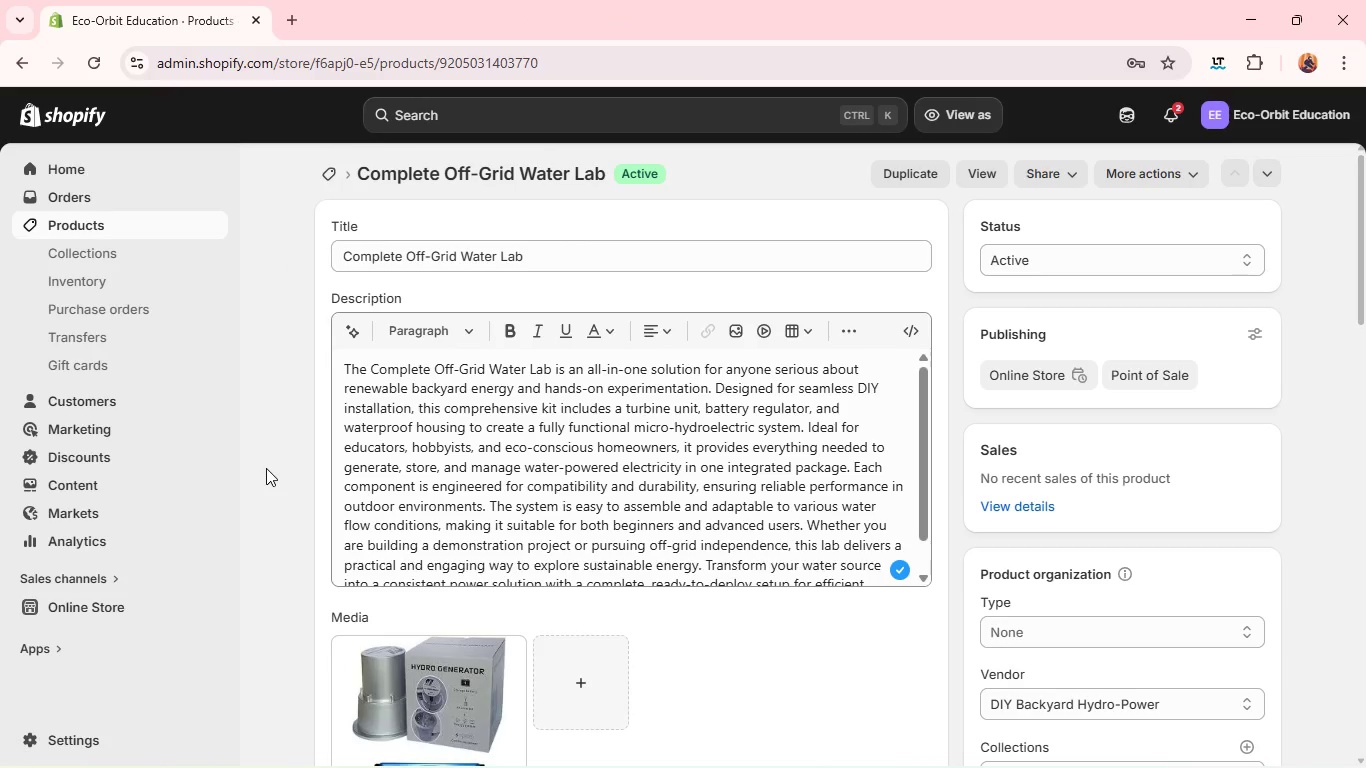 
wait(9.72)
 